 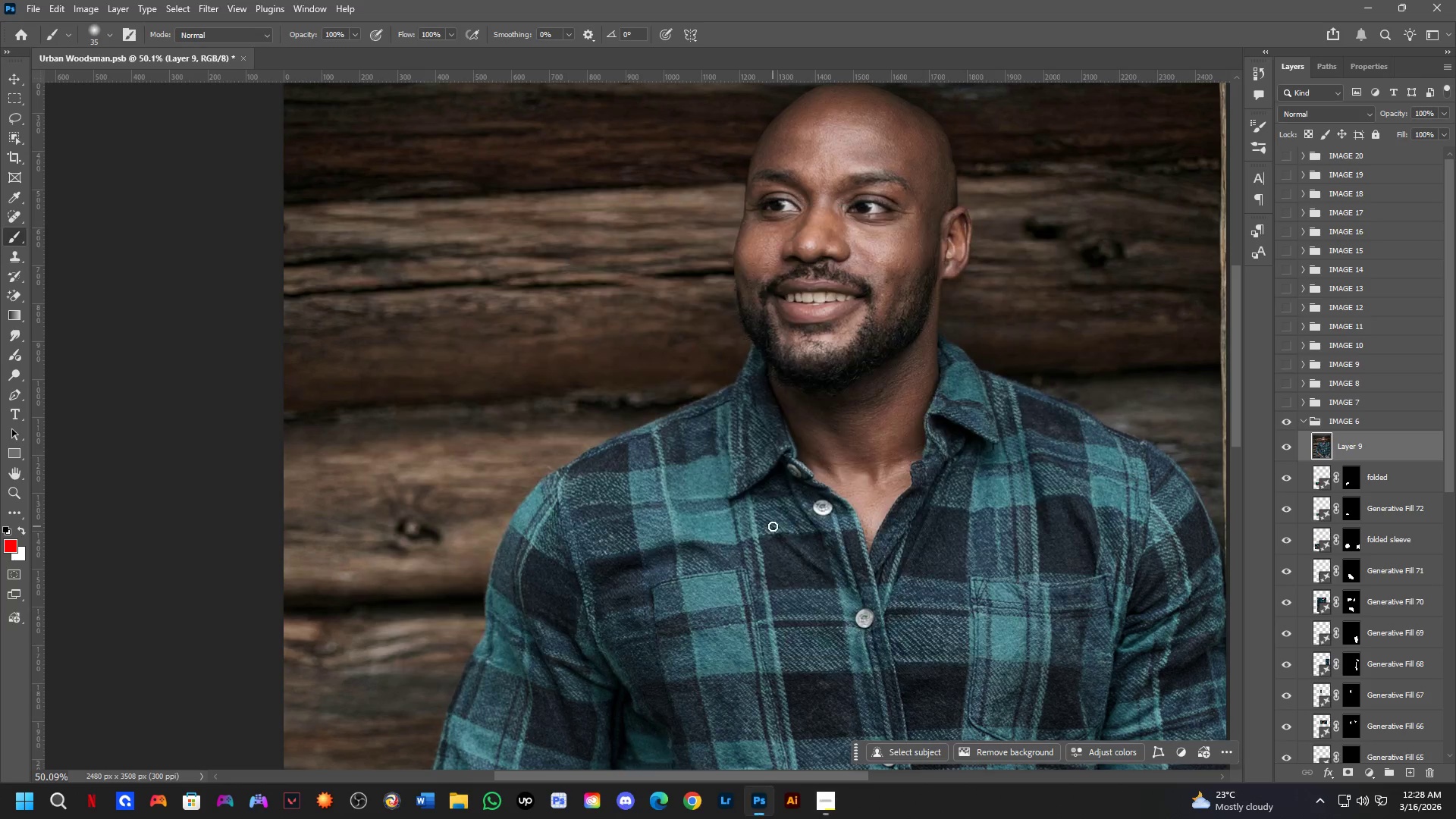 
left_click_drag(start_coordinate=[854, 395], to_coordinate=[817, 192])
 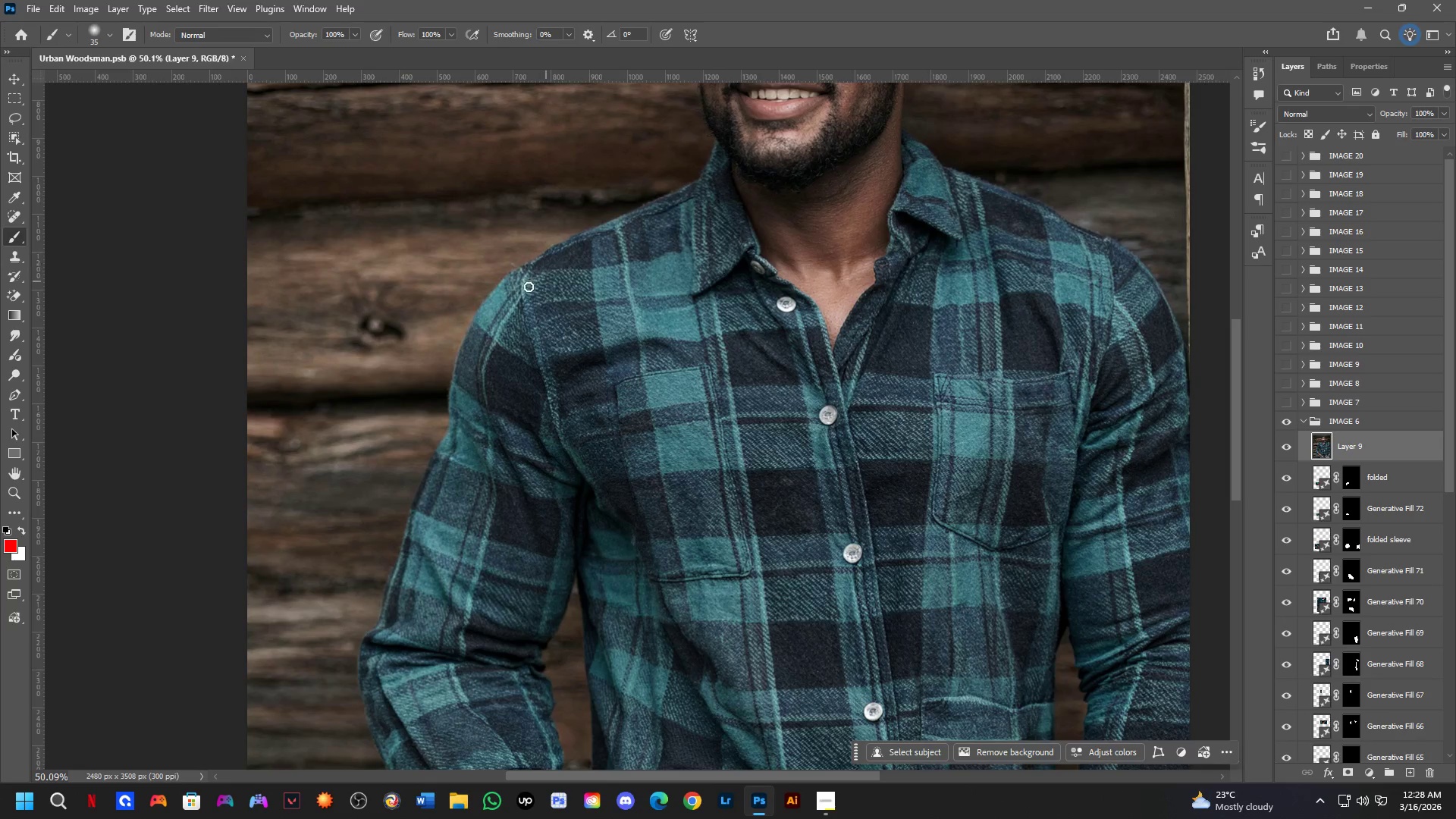 
hold_key(key=Space, duration=0.75)
 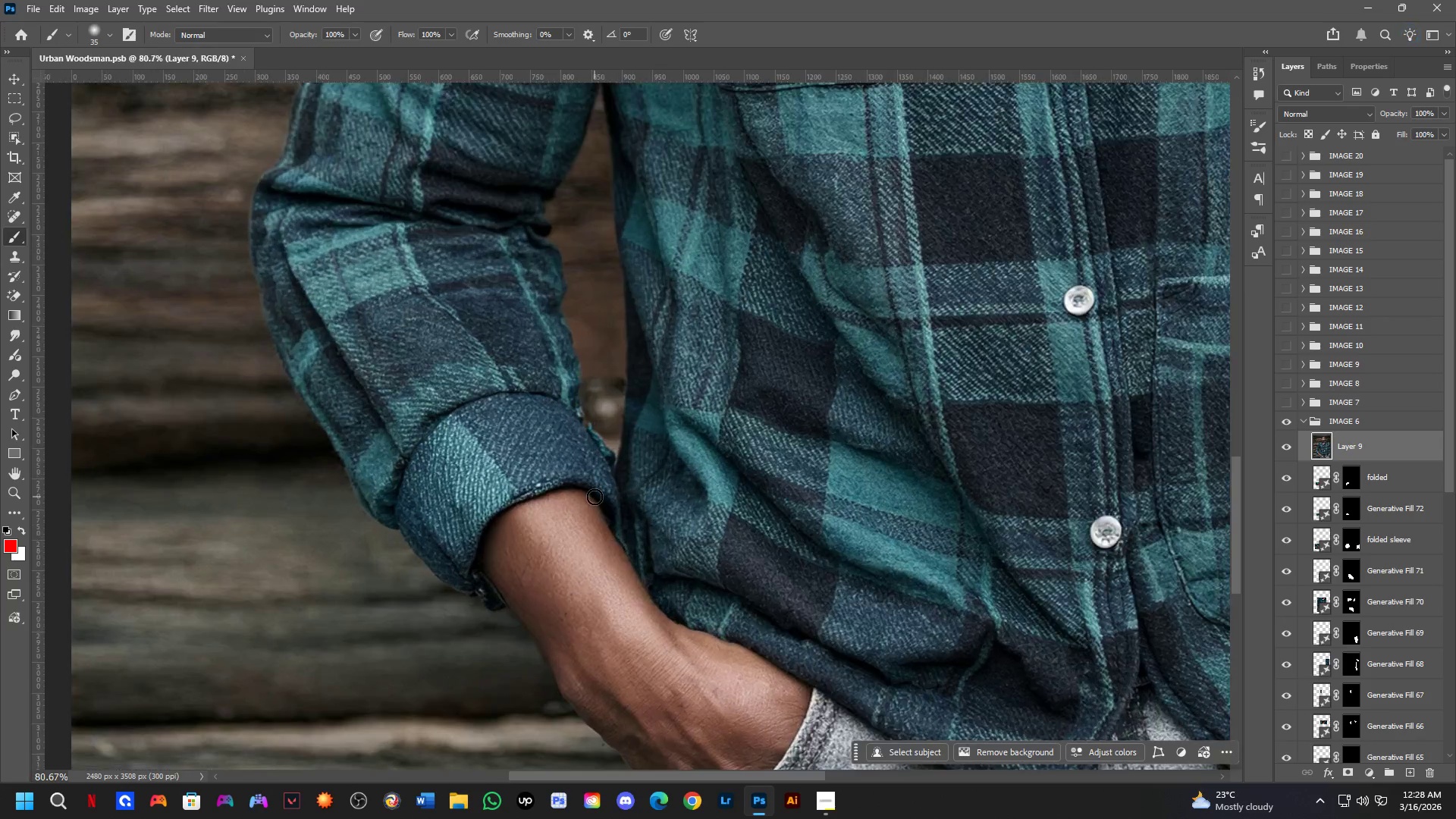 
left_click_drag(start_coordinate=[515, 413], to_coordinate=[523, 16])
 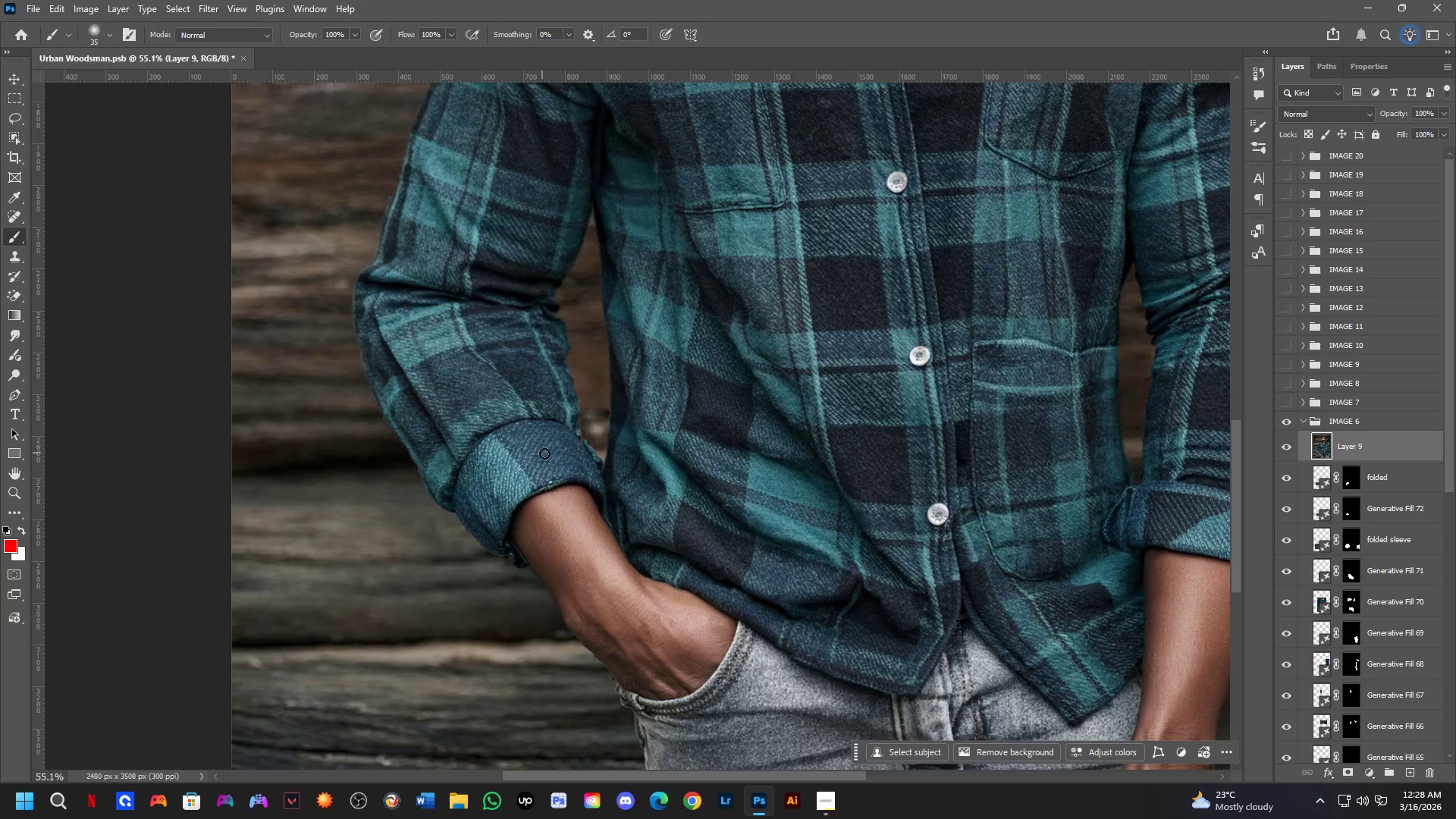 
scroll: coordinate [494, 297], scroll_direction: up, amount: 1.0
 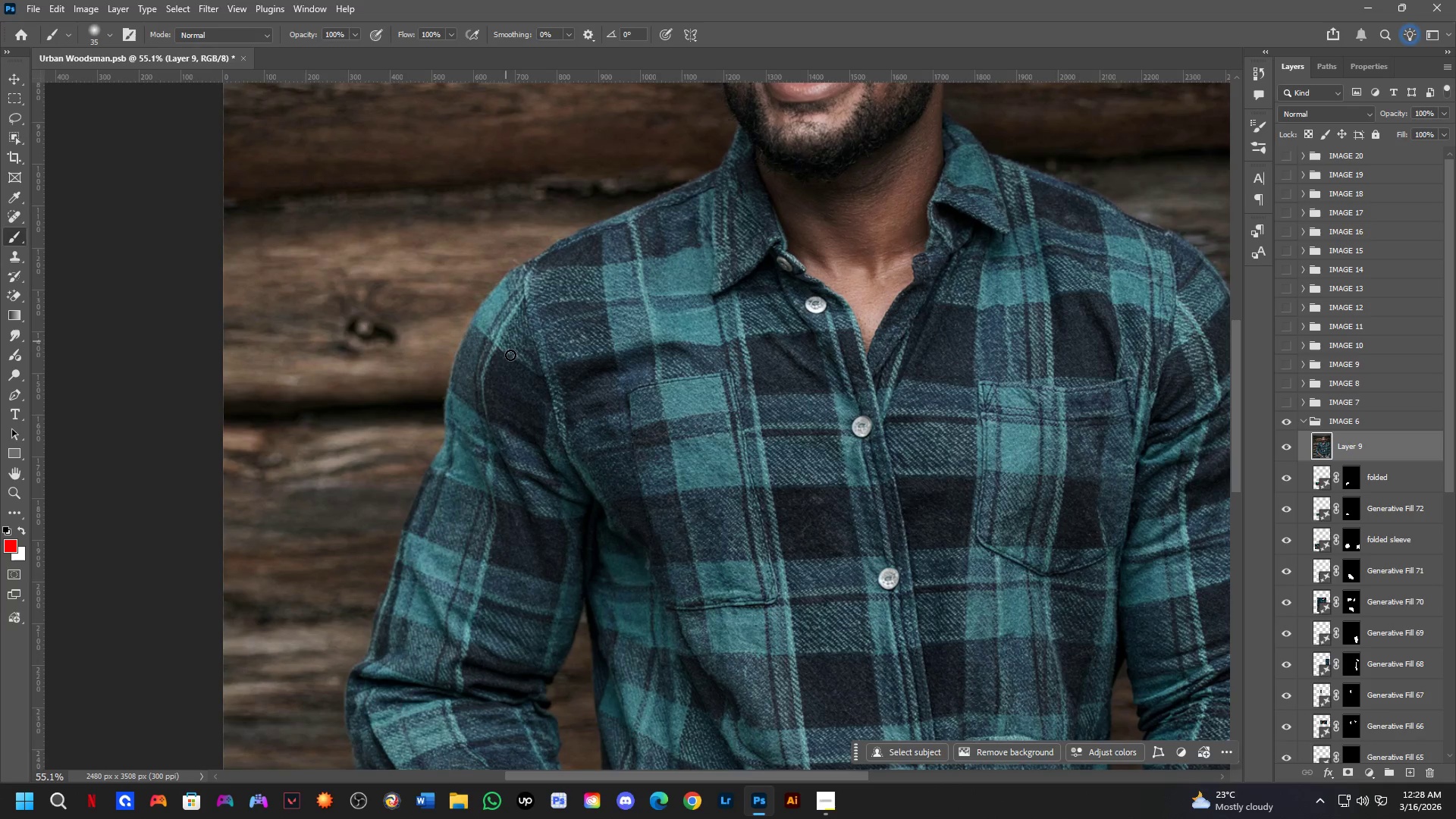 
hold_key(key=Space, duration=0.61)
 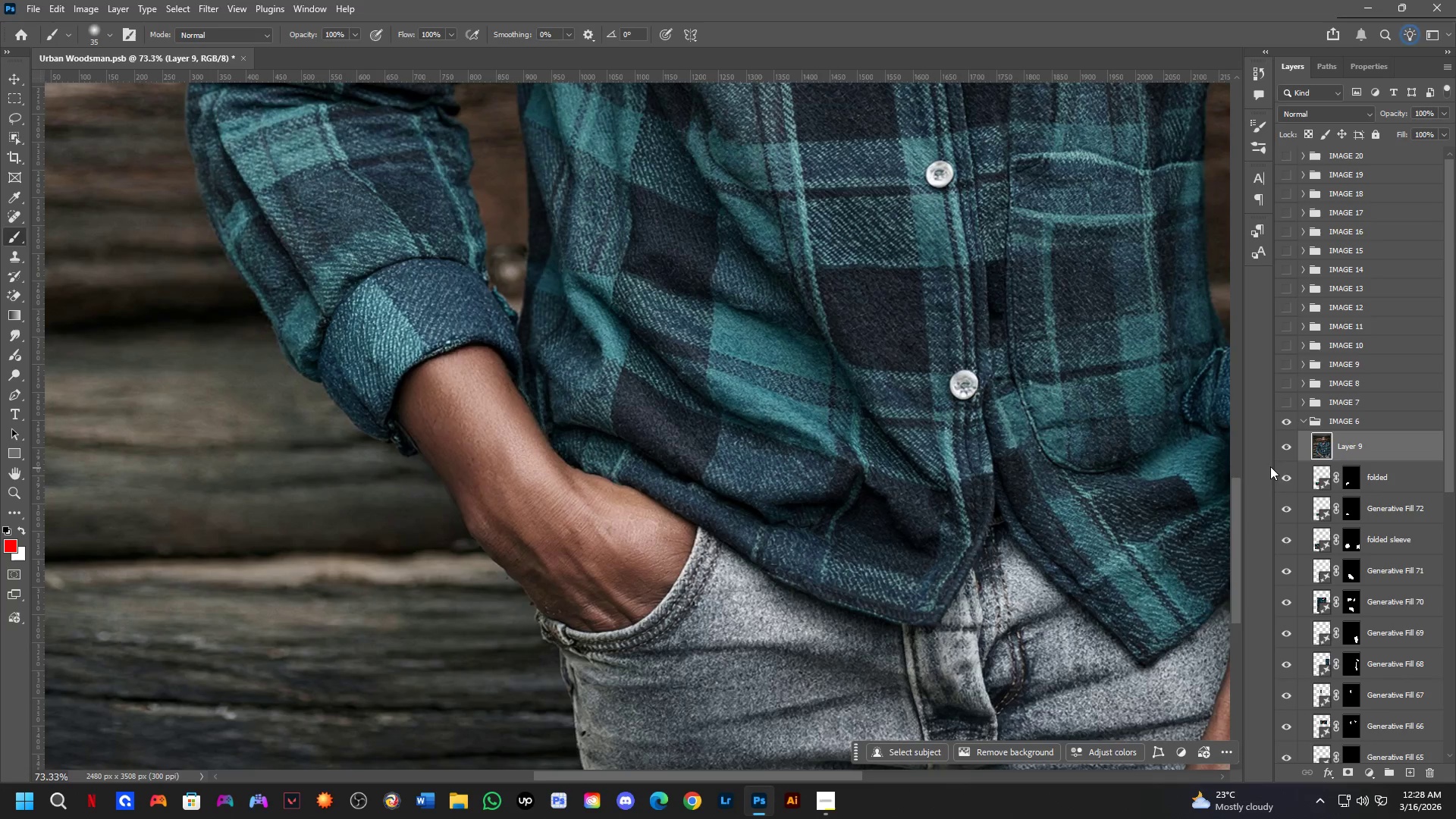 
left_click_drag(start_coordinate=[583, 483], to_coordinate=[488, 341])
 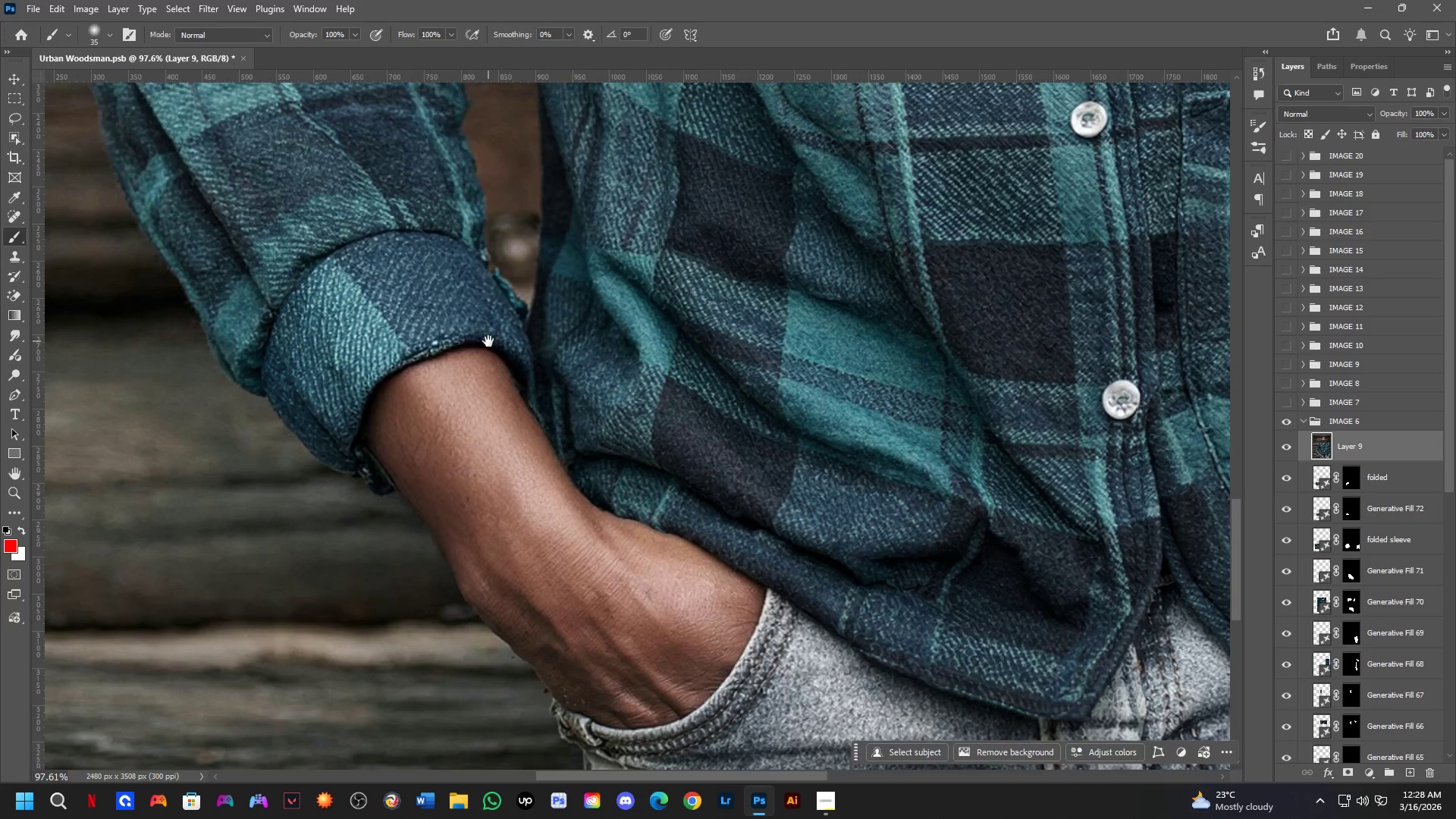 
scroll: coordinate [580, 484], scroll_direction: up, amount: 6.0
 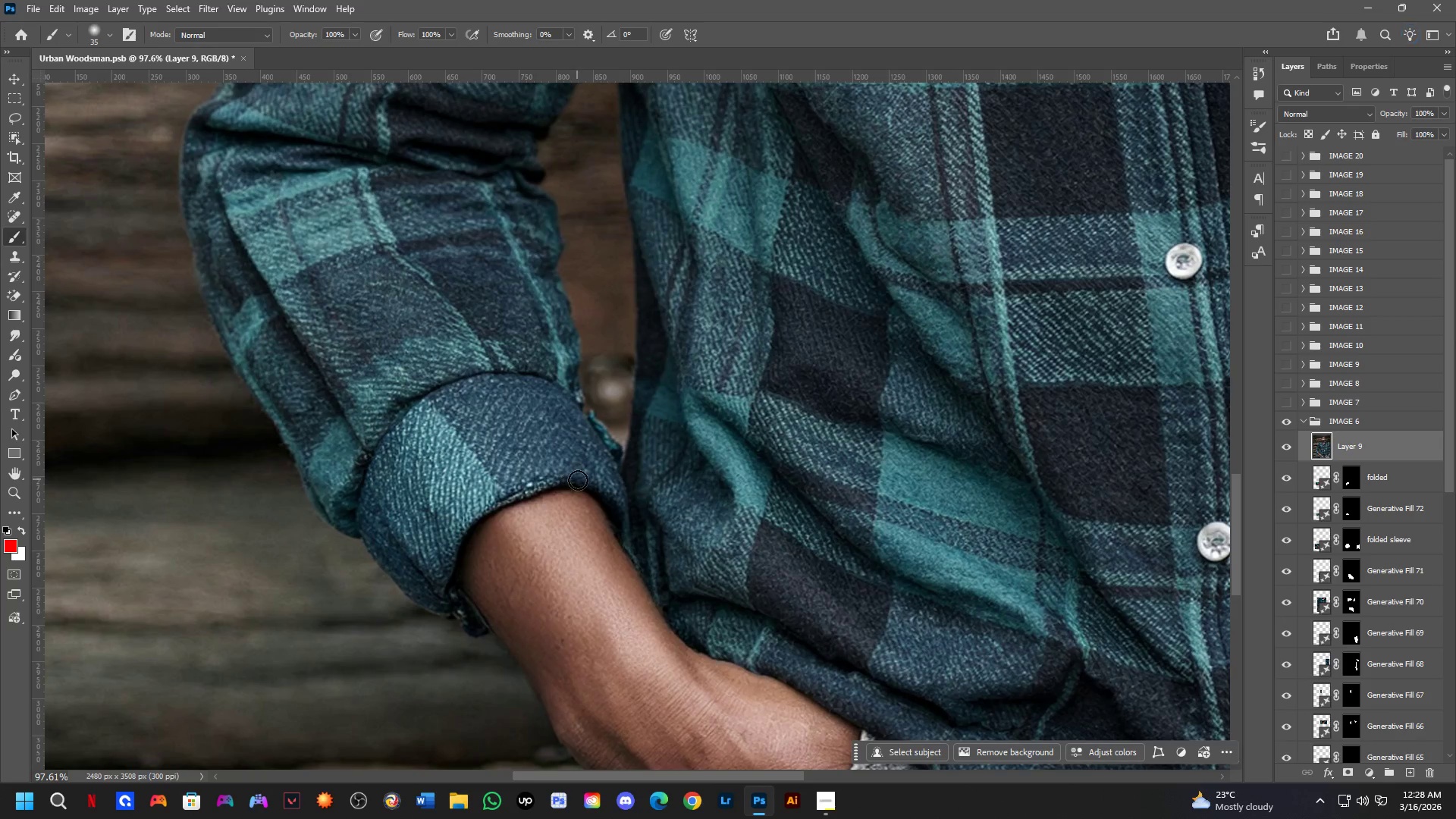 
hold_key(key=Space, duration=1.26)
 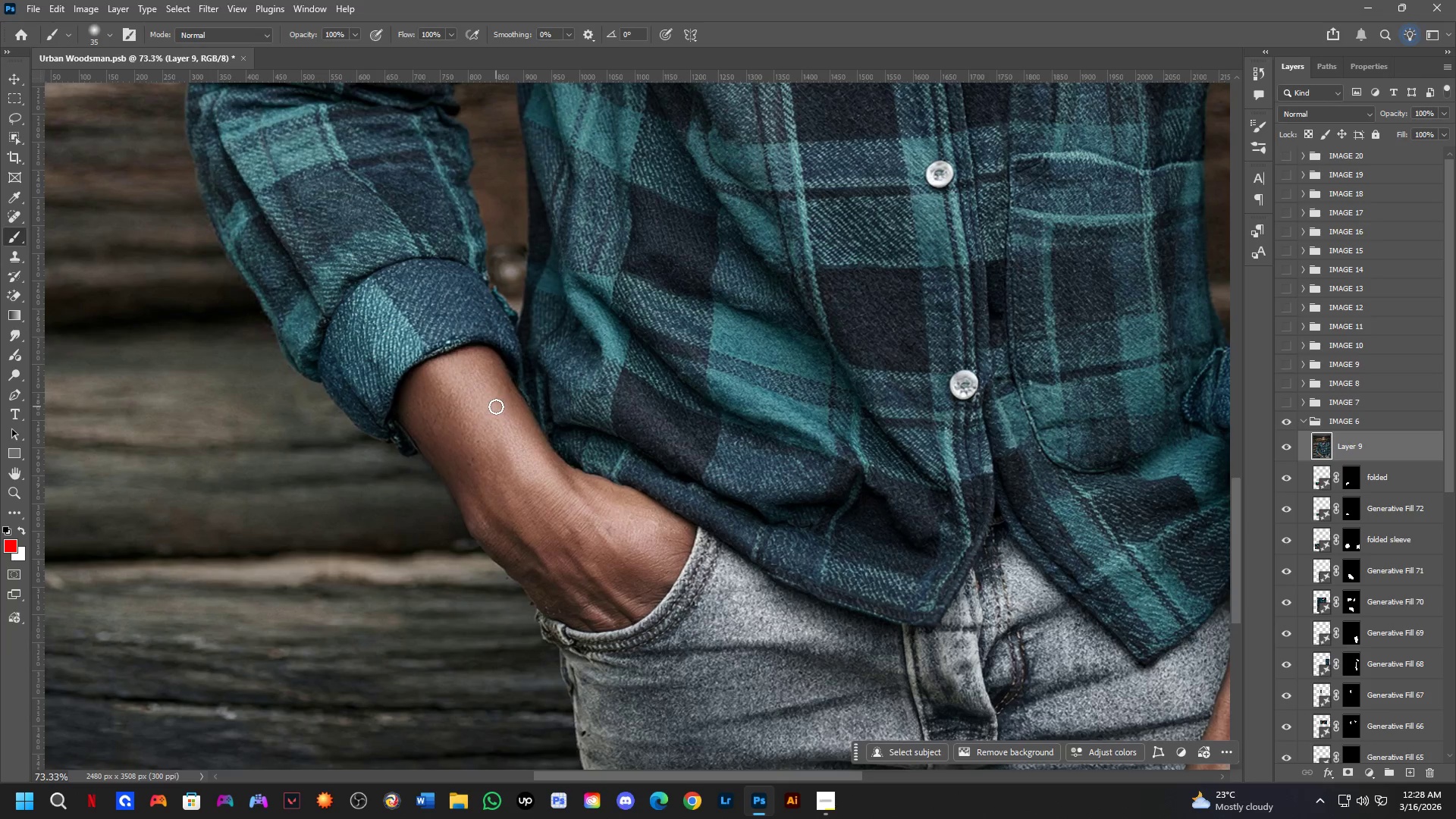 
scroll: coordinate [482, 446], scroll_direction: down, amount: 4.0
 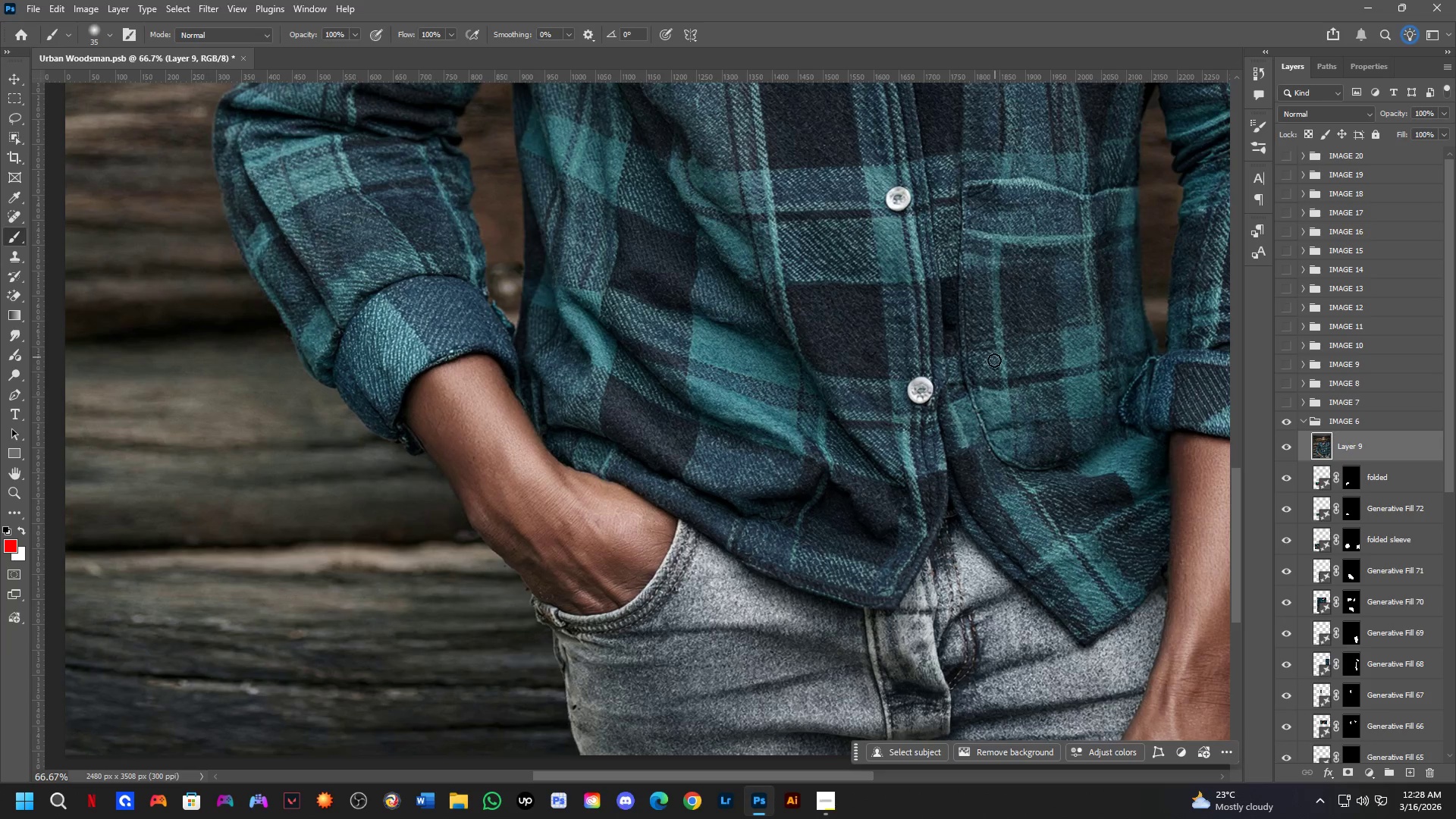 
hold_key(key=Space, duration=1.5)
 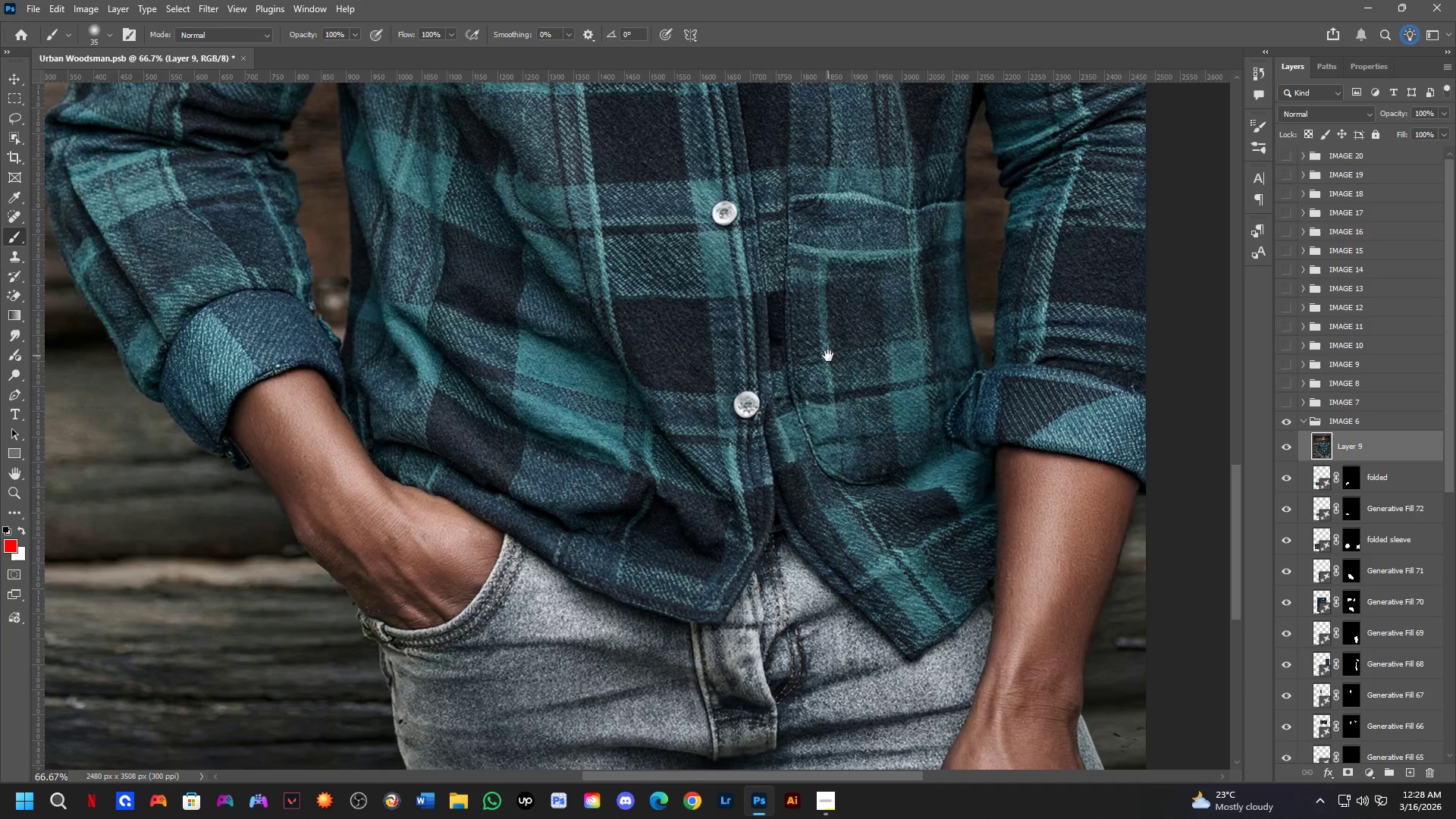 
left_click_drag(start_coordinate=[1002, 341], to_coordinate=[828, 356])
 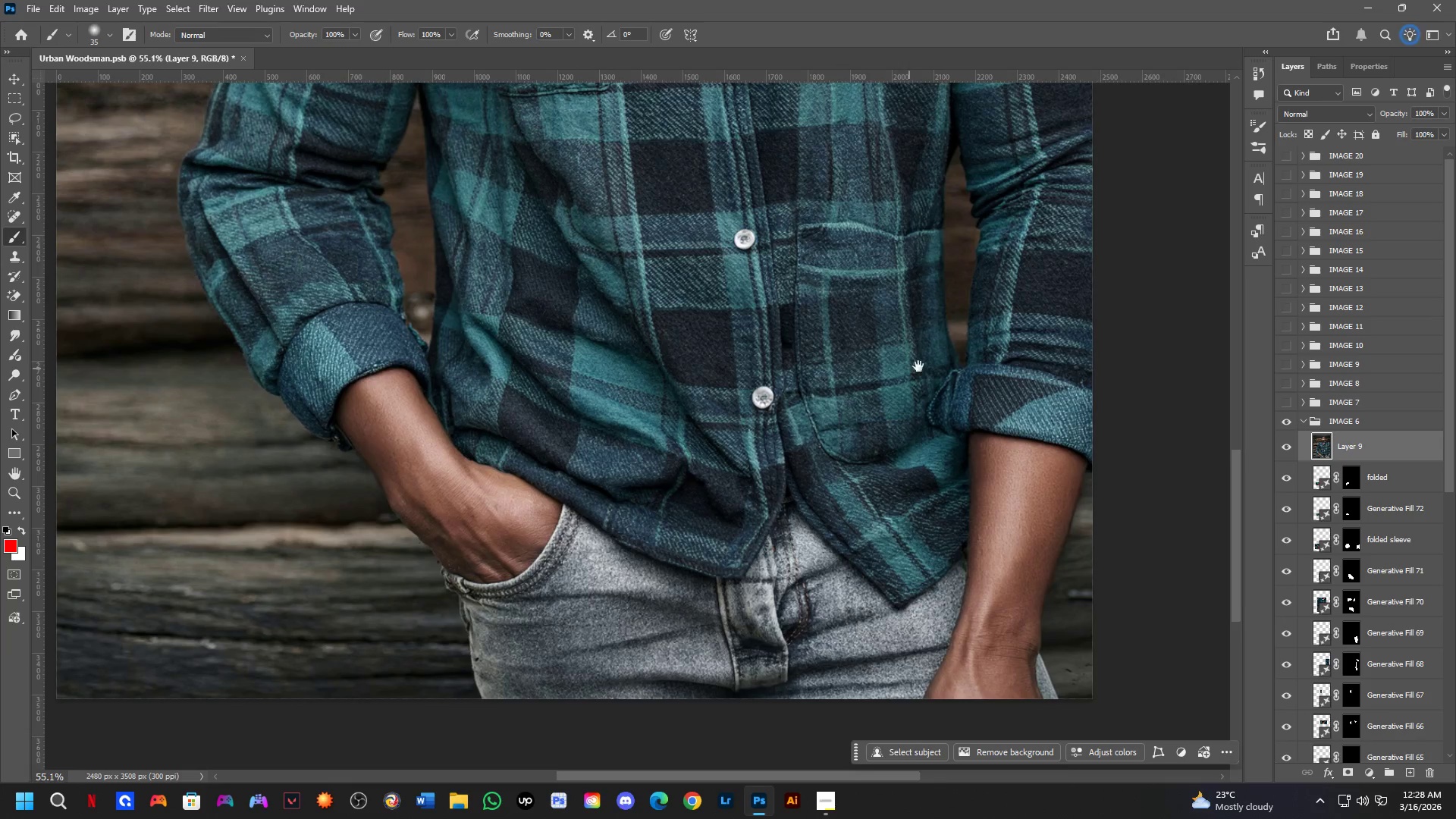 
hold_key(key=Space, duration=1.05)
 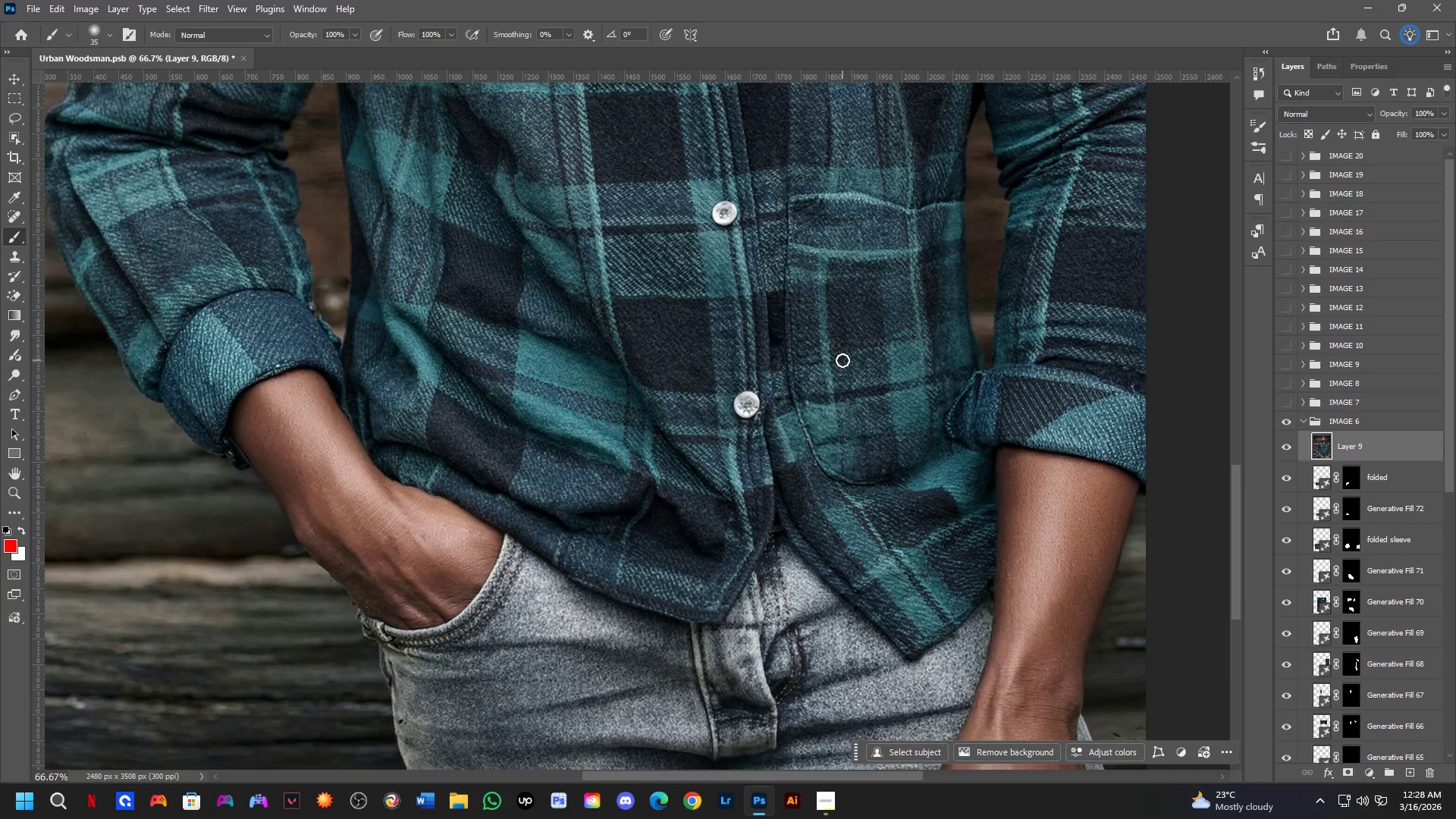 
hold_key(key=Space, duration=0.7)
 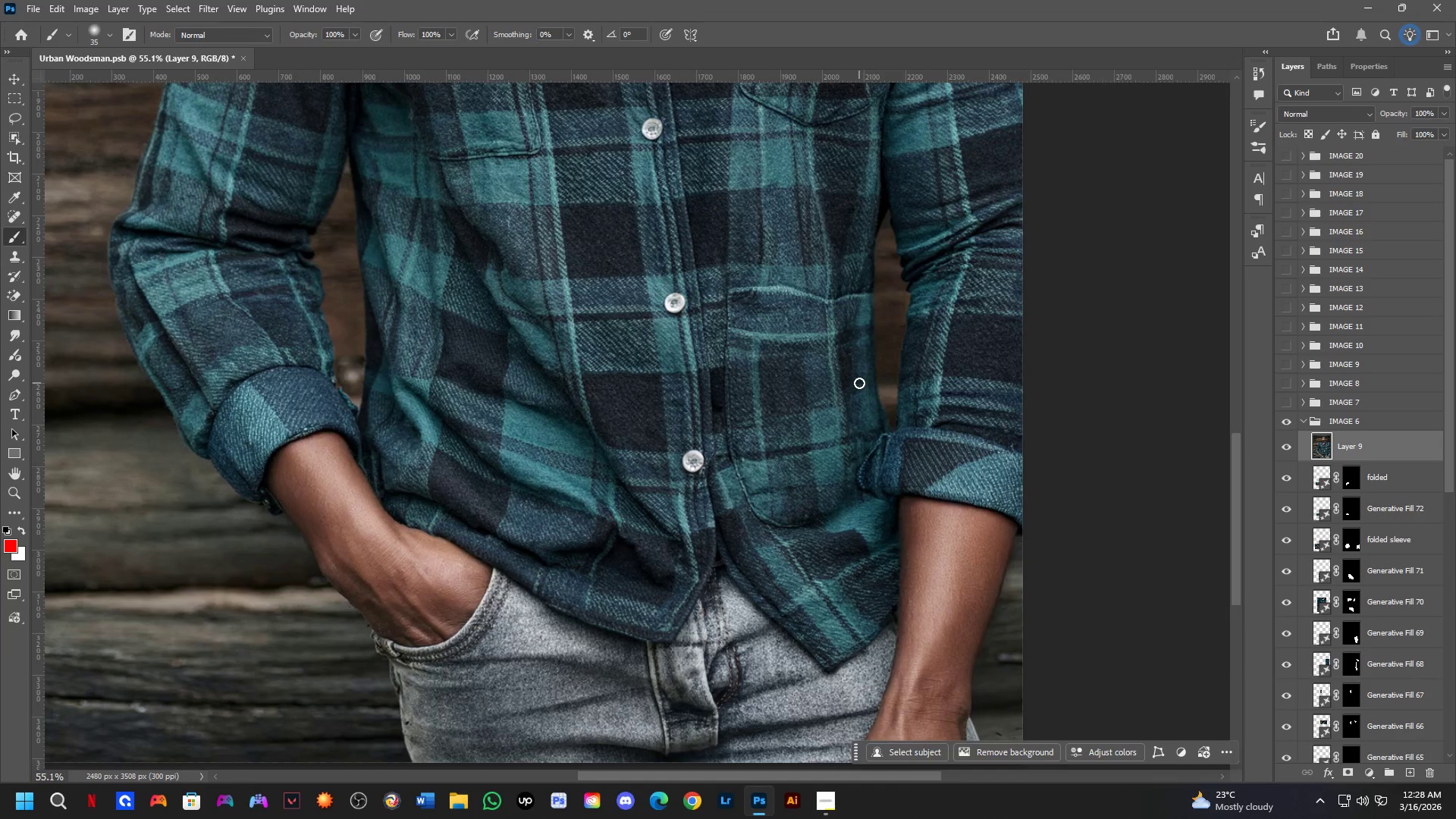 
left_click_drag(start_coordinate=[938, 337], to_coordinate=[868, 401])
 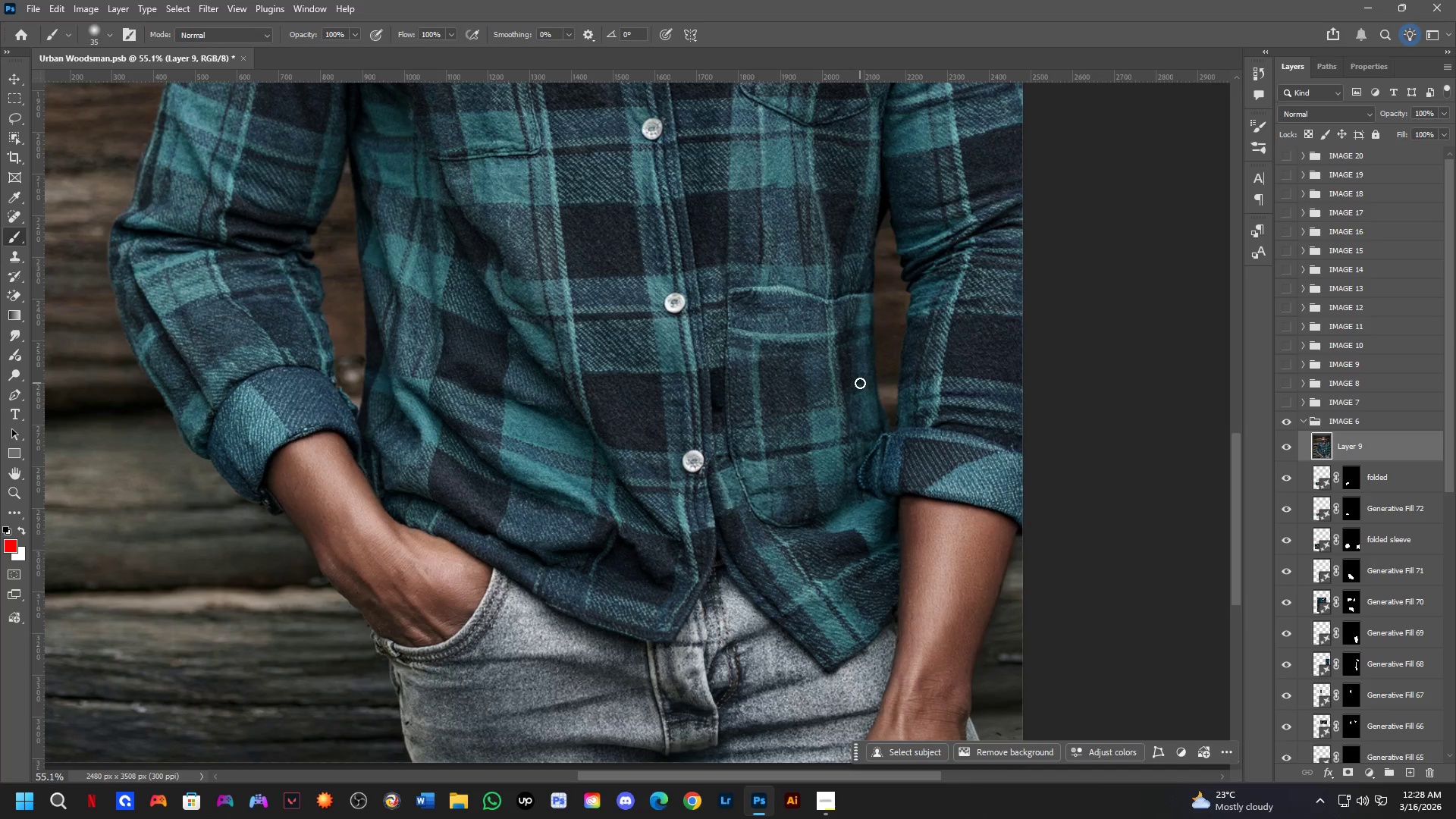 
scroll: coordinate [843, 360], scroll_direction: down, amount: 2.0
 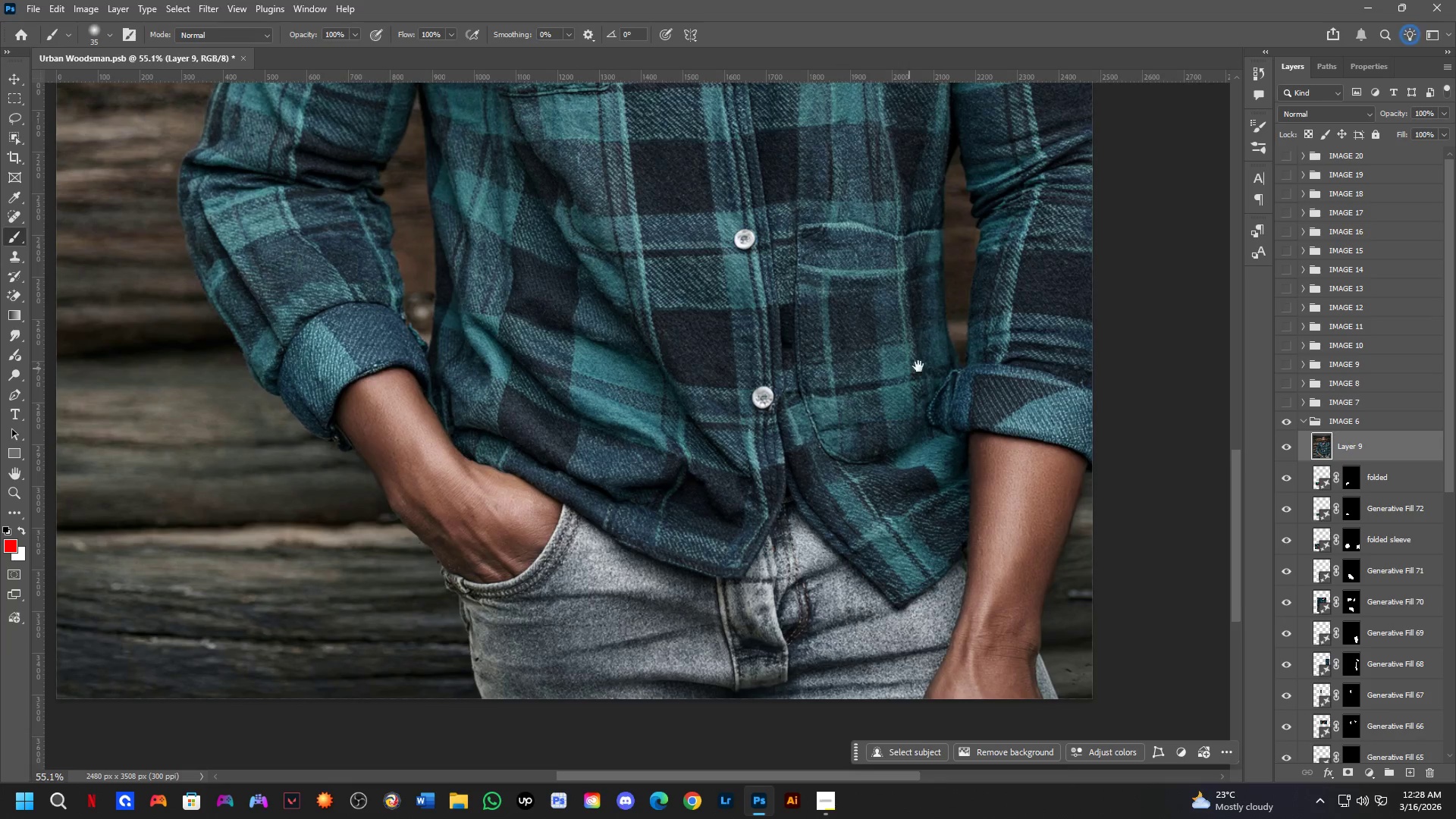 
wait(20.23)
 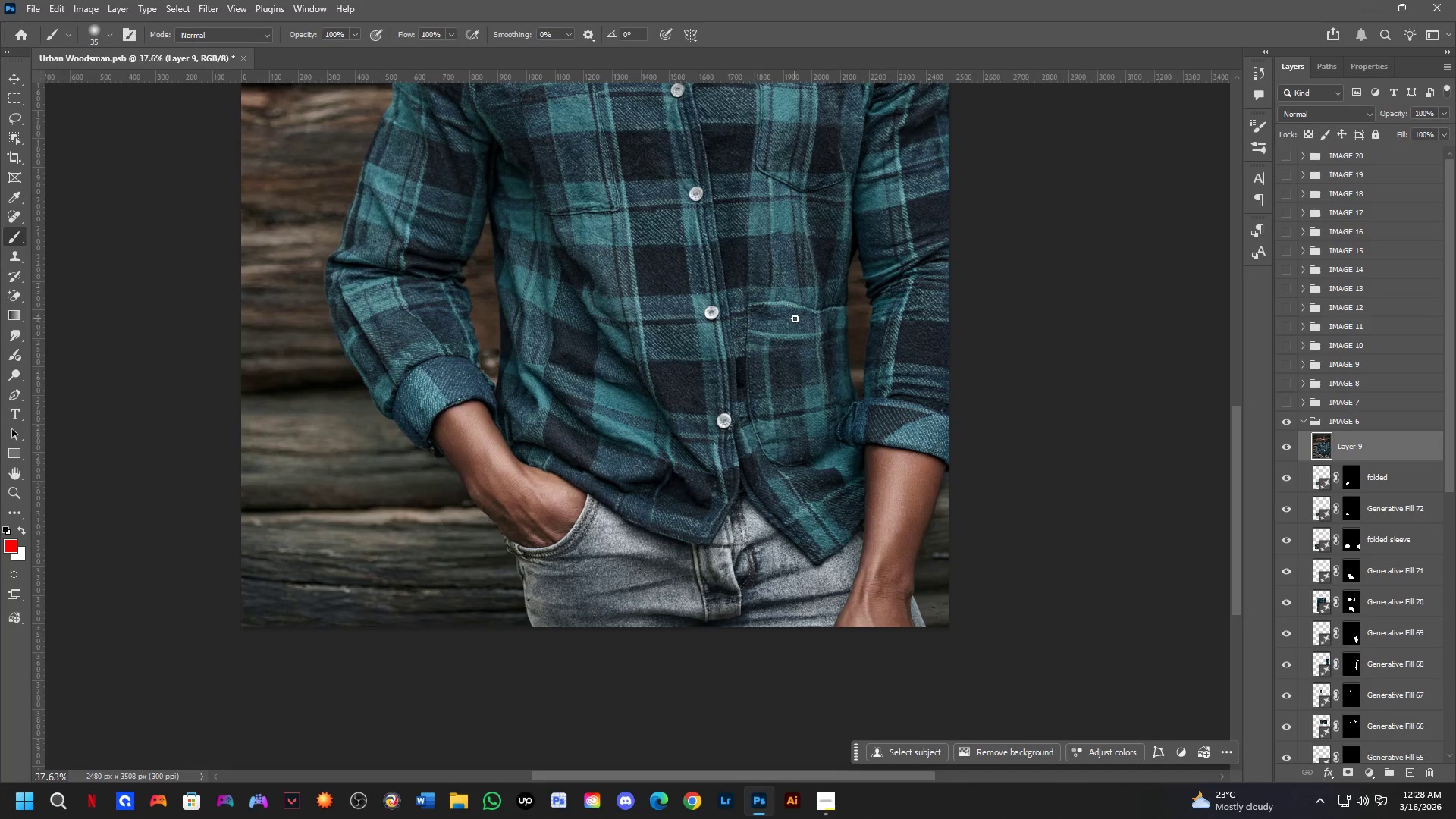 
hold_key(key=Space, duration=0.62)
 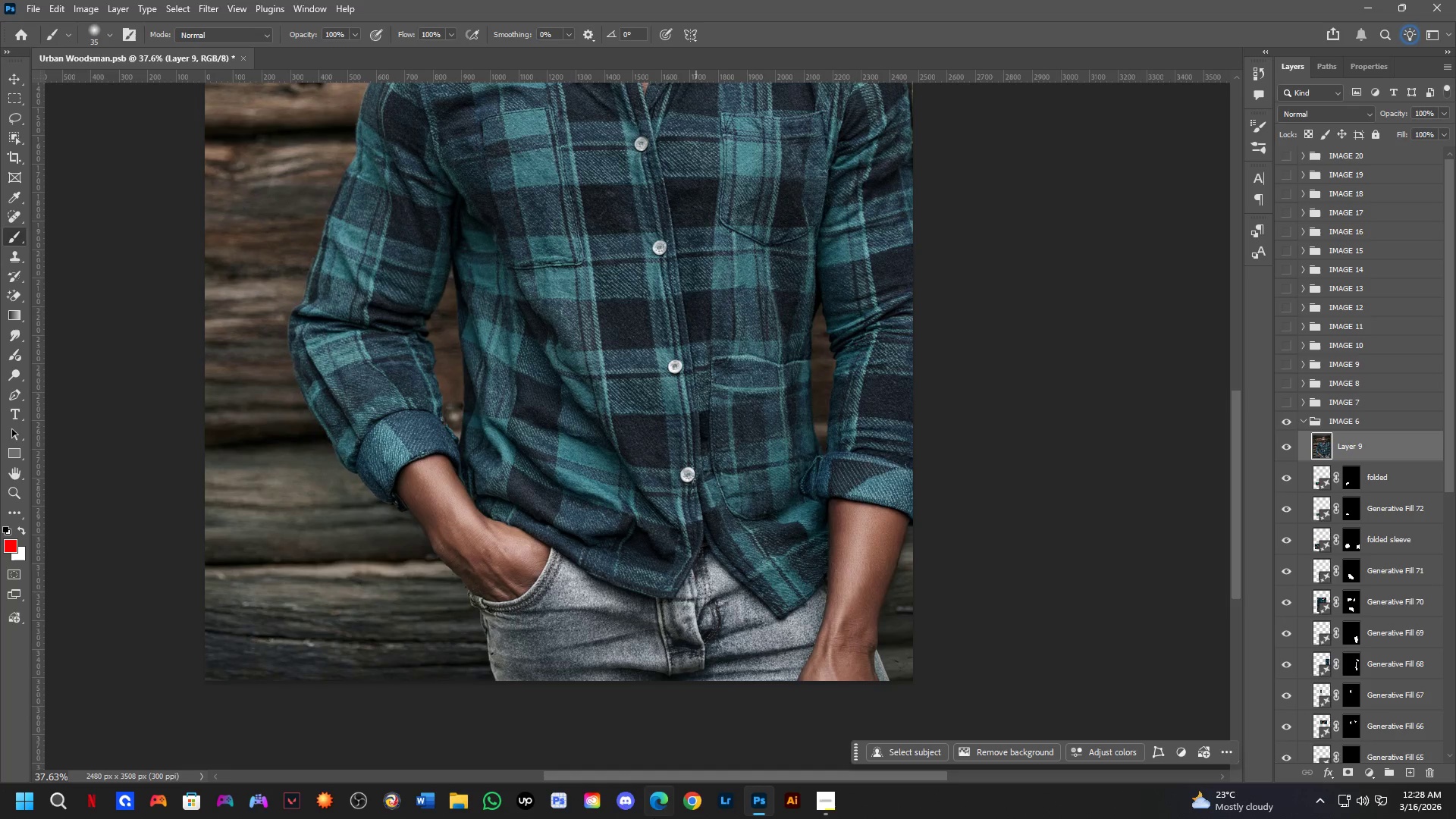 
left_click_drag(start_coordinate=[793, 322], to_coordinate=[757, 375])
 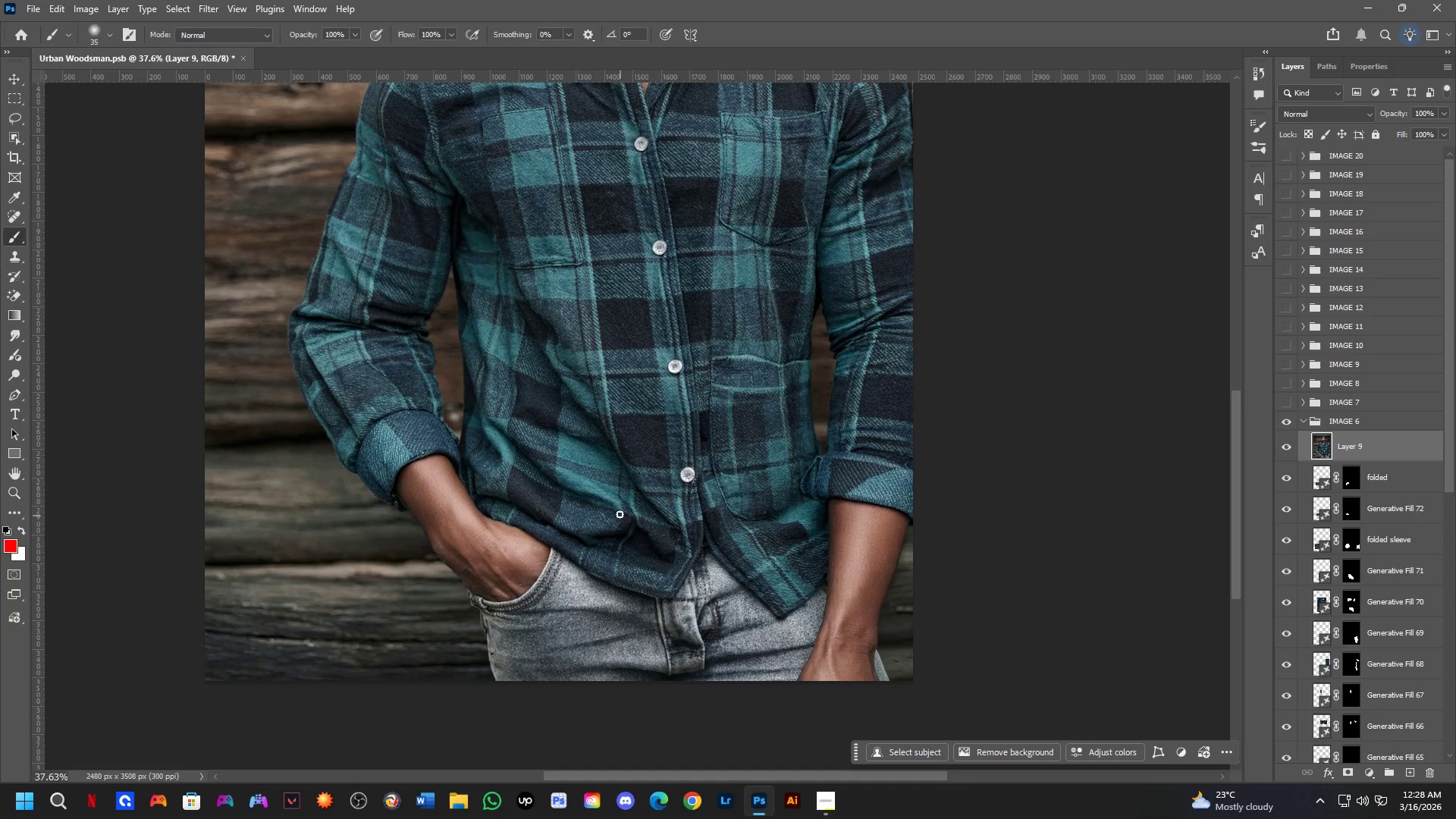 
scroll: coordinate [792, 328], scroll_direction: down, amount: 4.0
 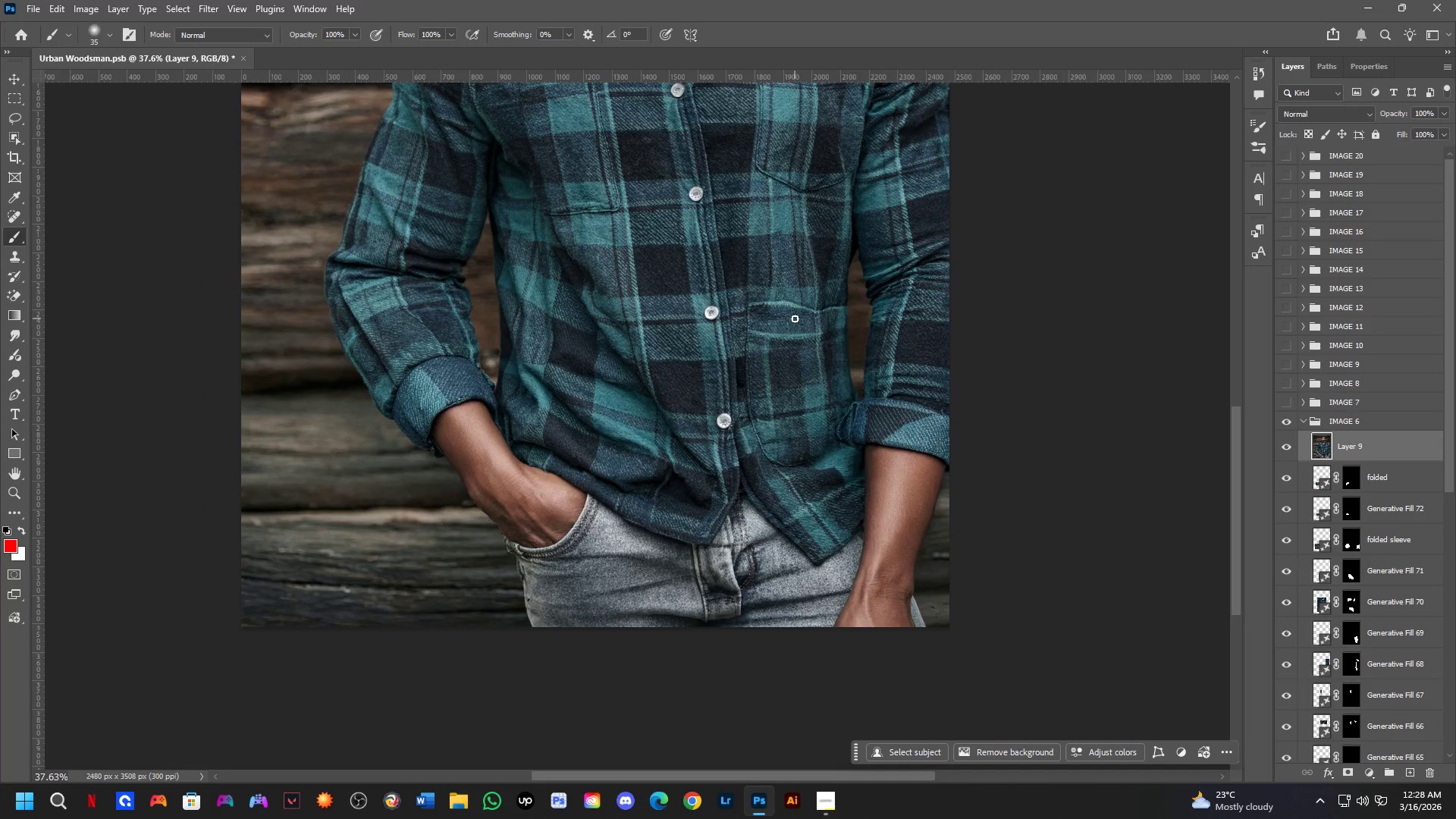 
hold_key(key=Space, duration=0.56)
 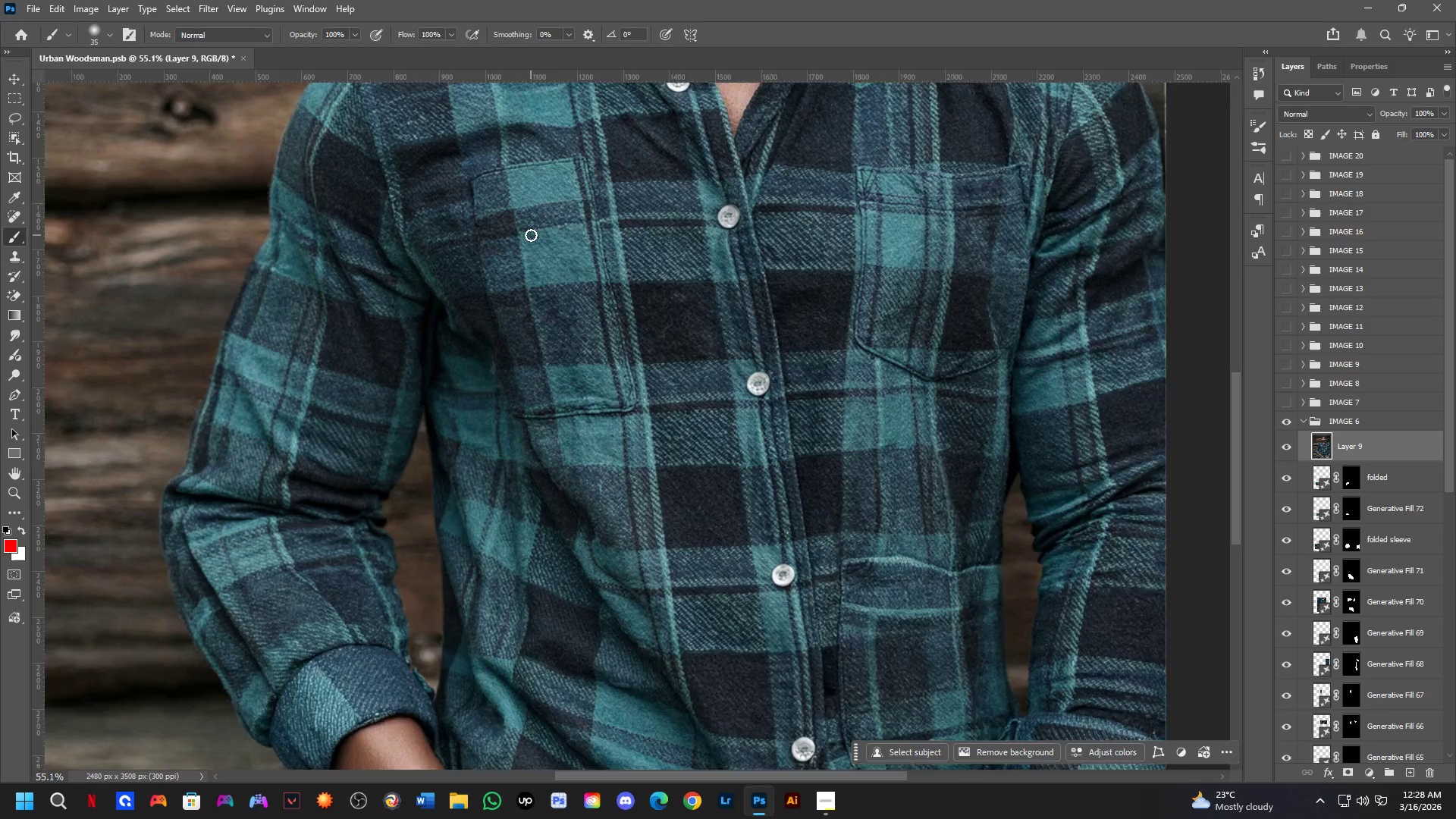 
left_click_drag(start_coordinate=[598, 312], to_coordinate=[615, 387])
 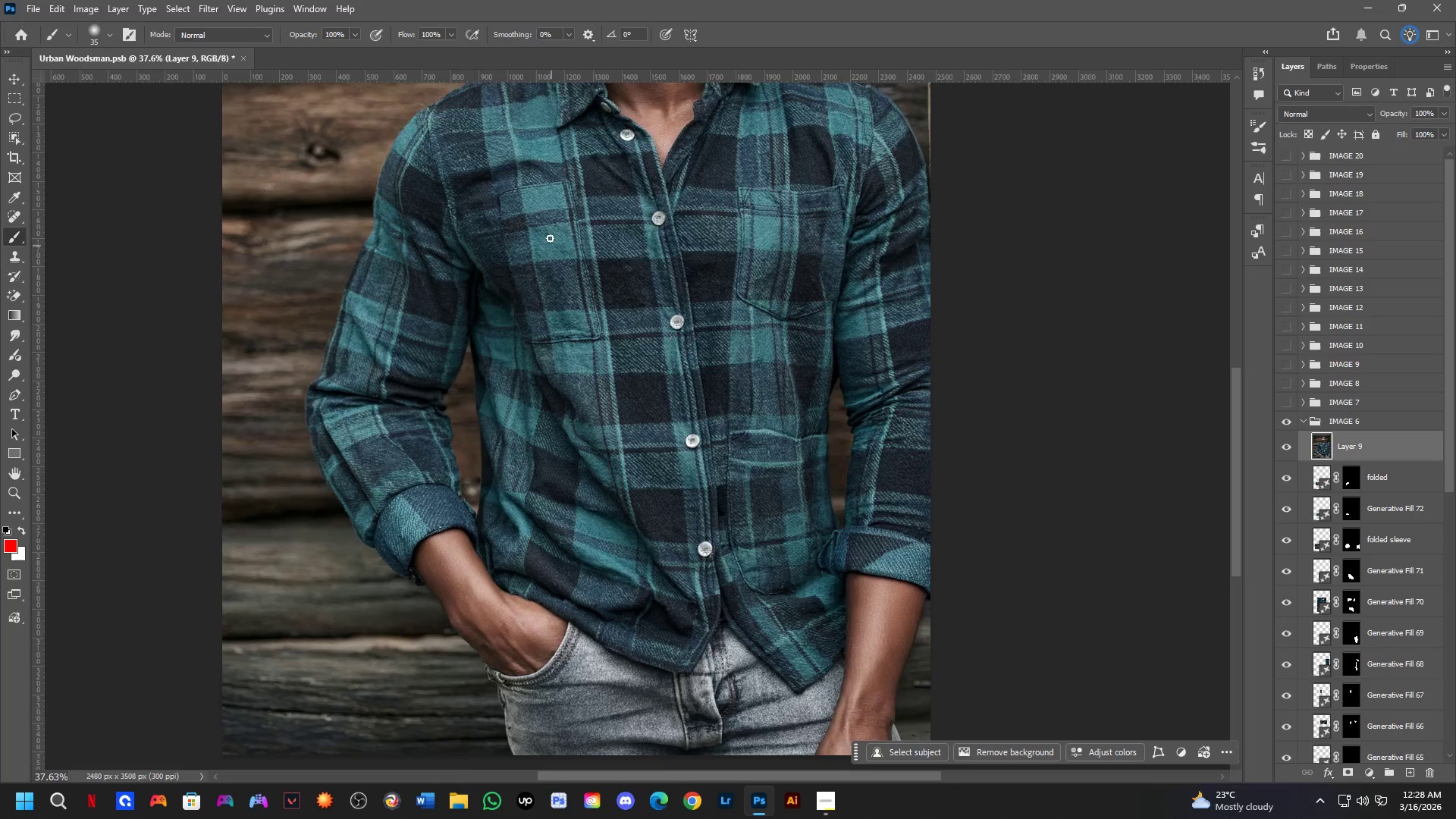 
hold_key(key=Space, duration=0.59)
 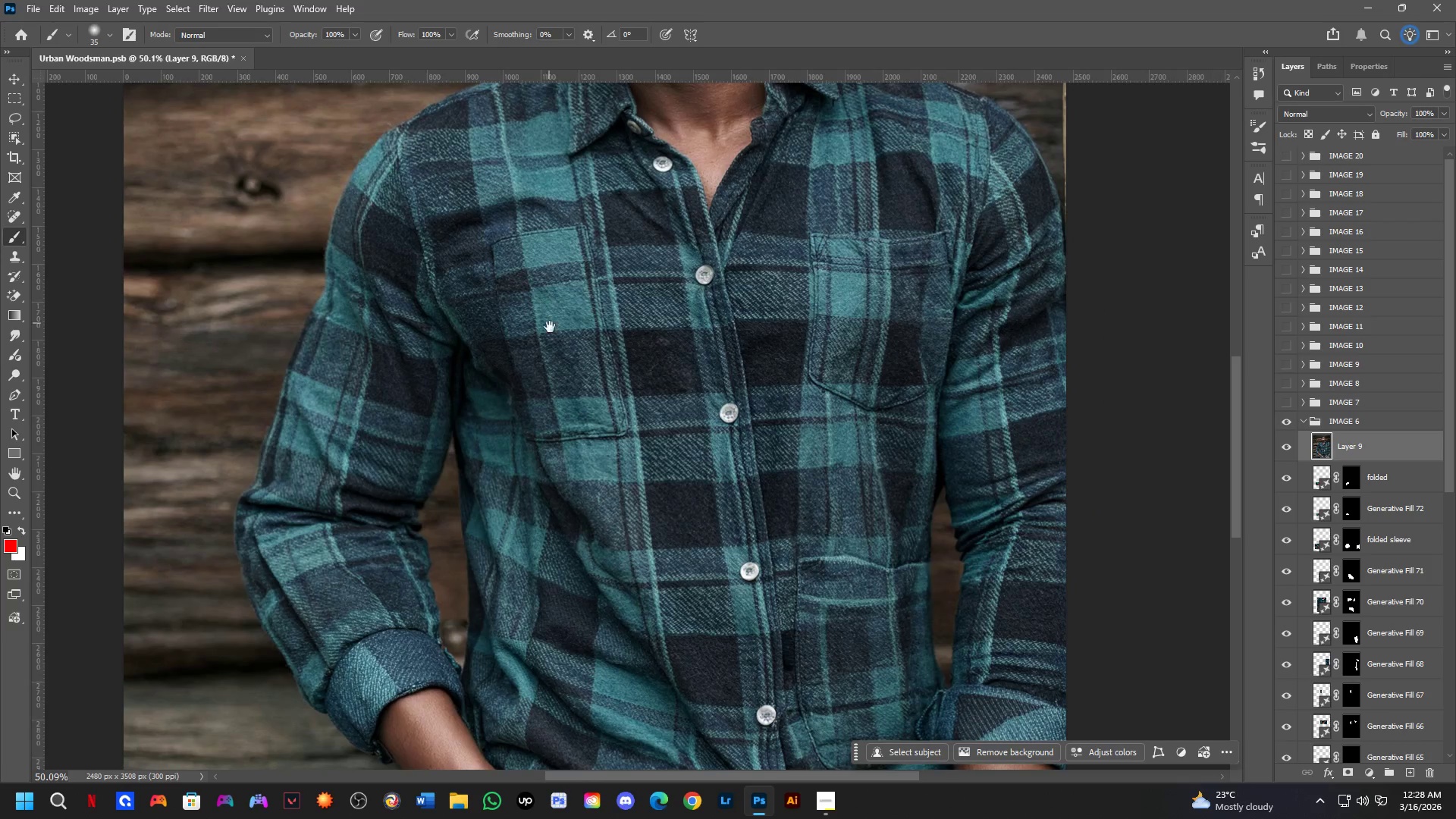 
left_click_drag(start_coordinate=[528, 241], to_coordinate=[536, 294])
 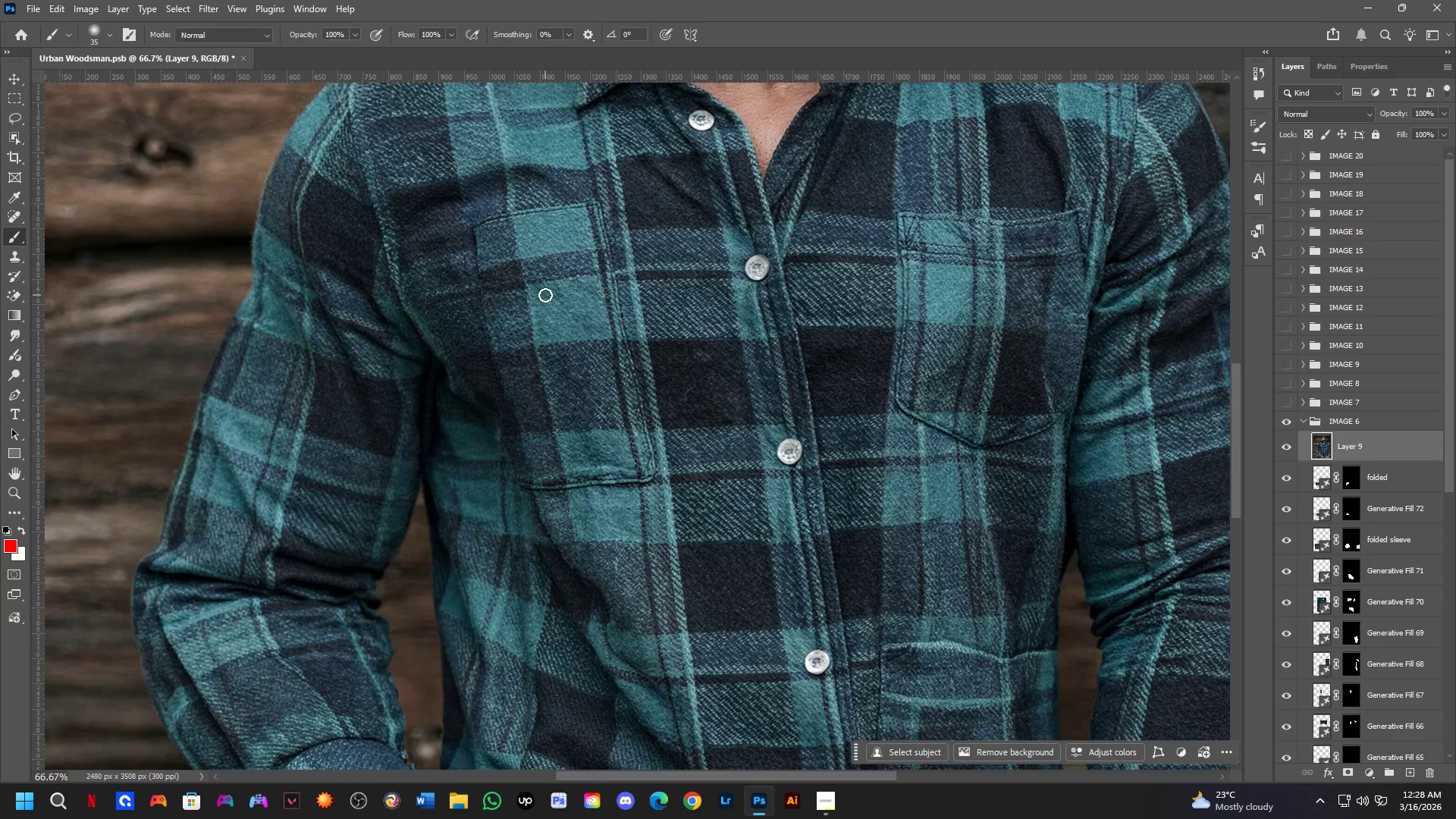 
scroll: coordinate [531, 235], scroll_direction: up, amount: 6.0
 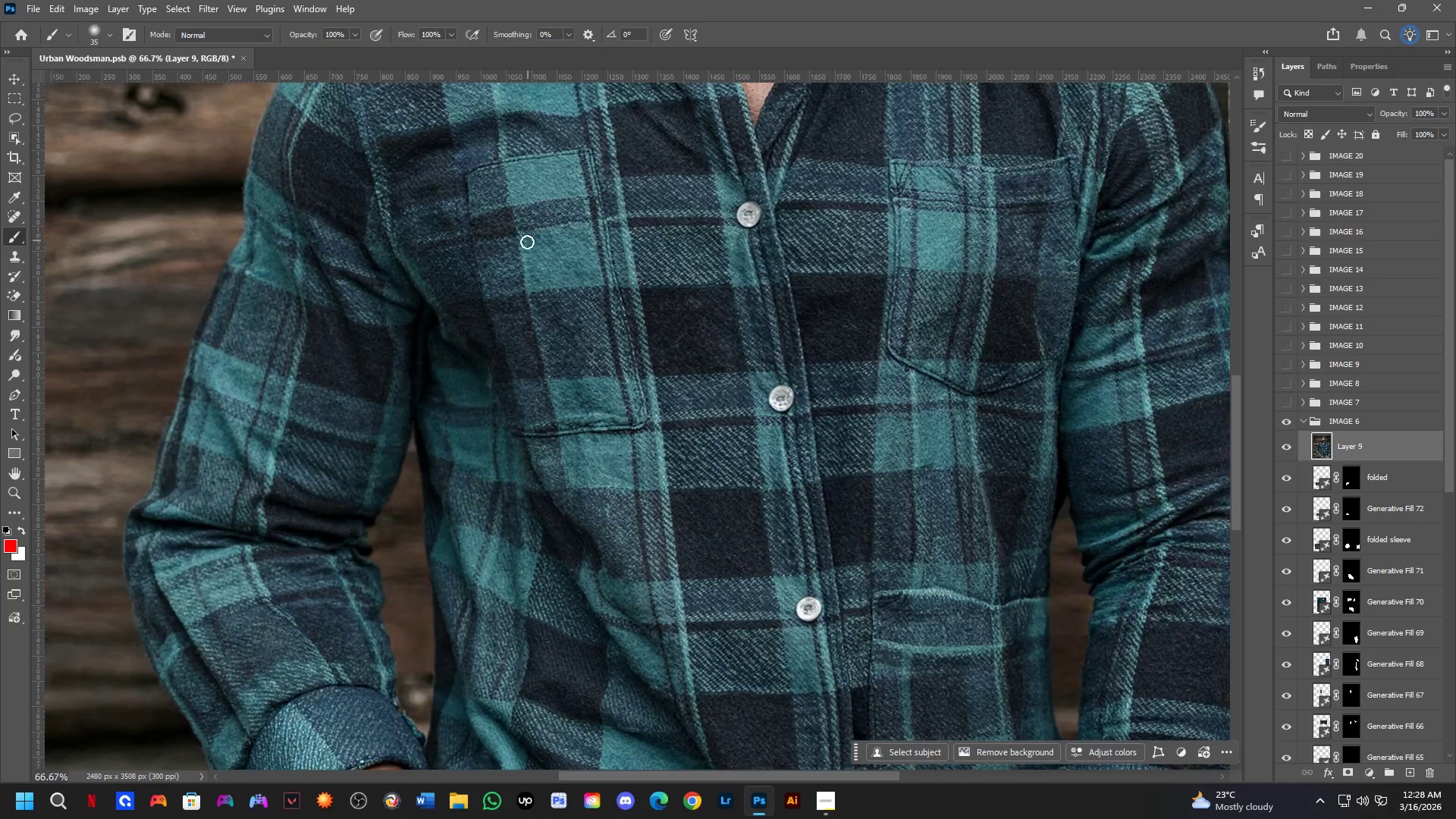 
hold_key(key=Space, duration=0.56)
 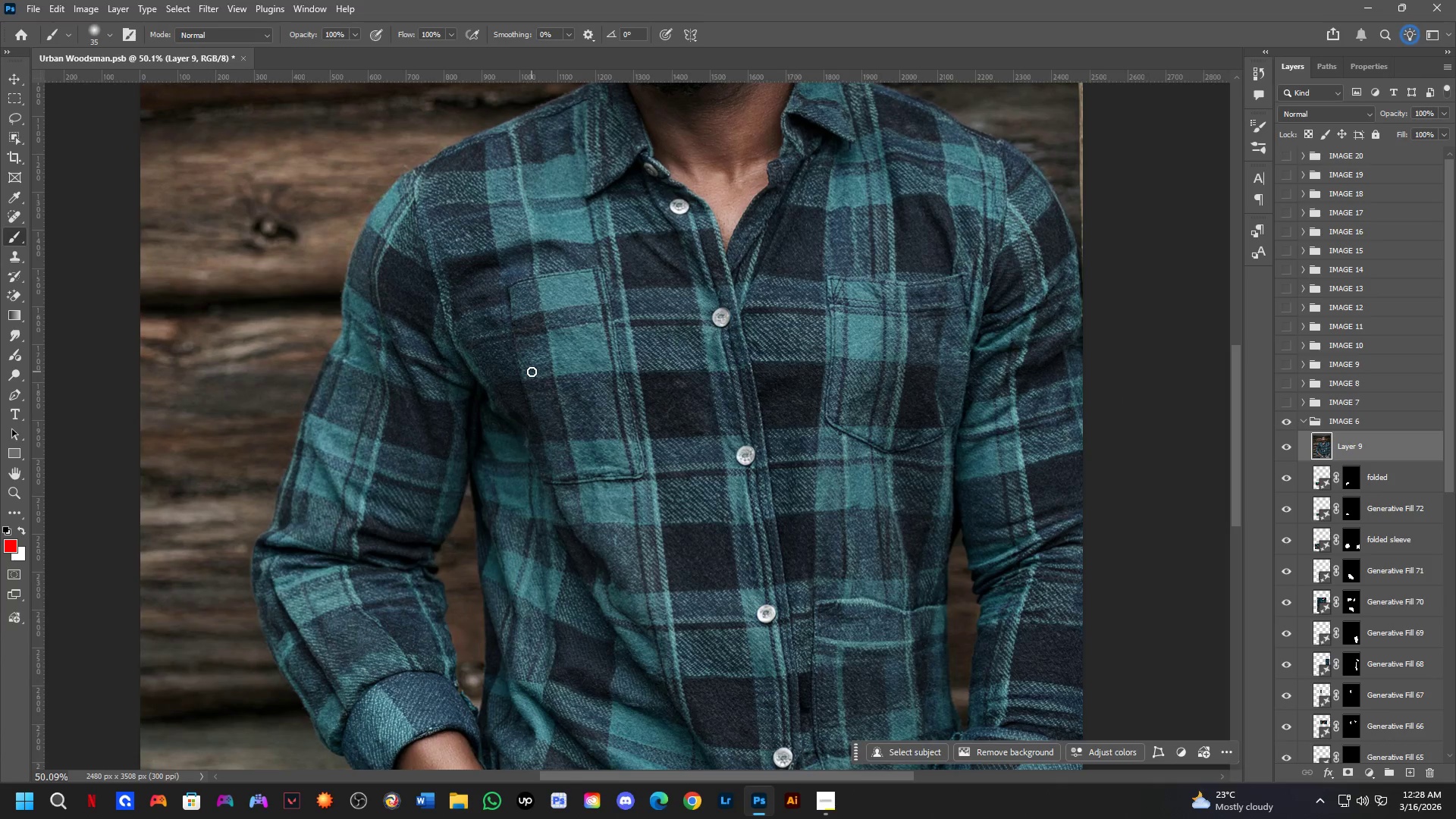 
left_click_drag(start_coordinate=[551, 331], to_coordinate=[567, 374])
 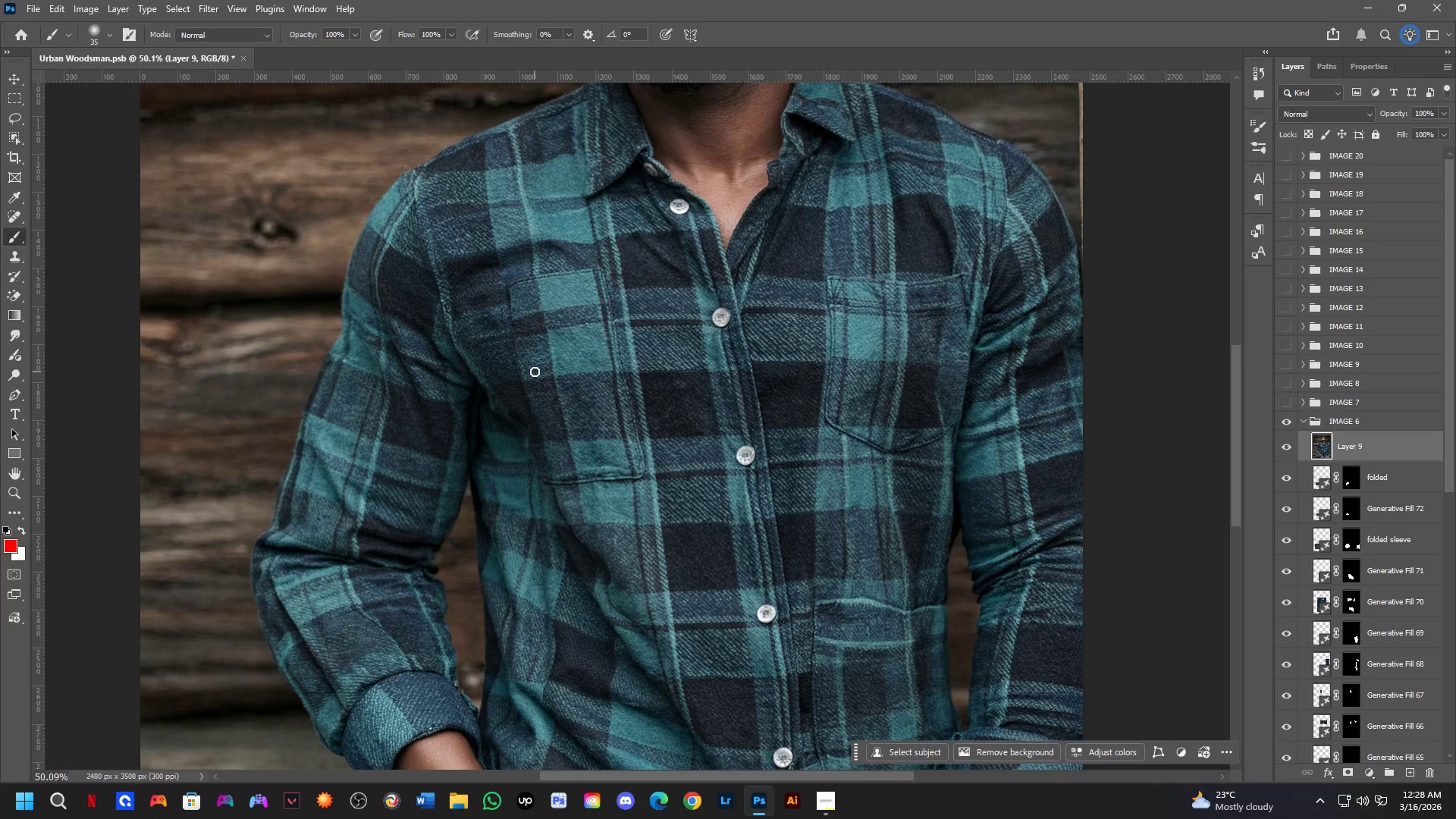 
scroll: coordinate [545, 295], scroll_direction: down, amount: 3.0
 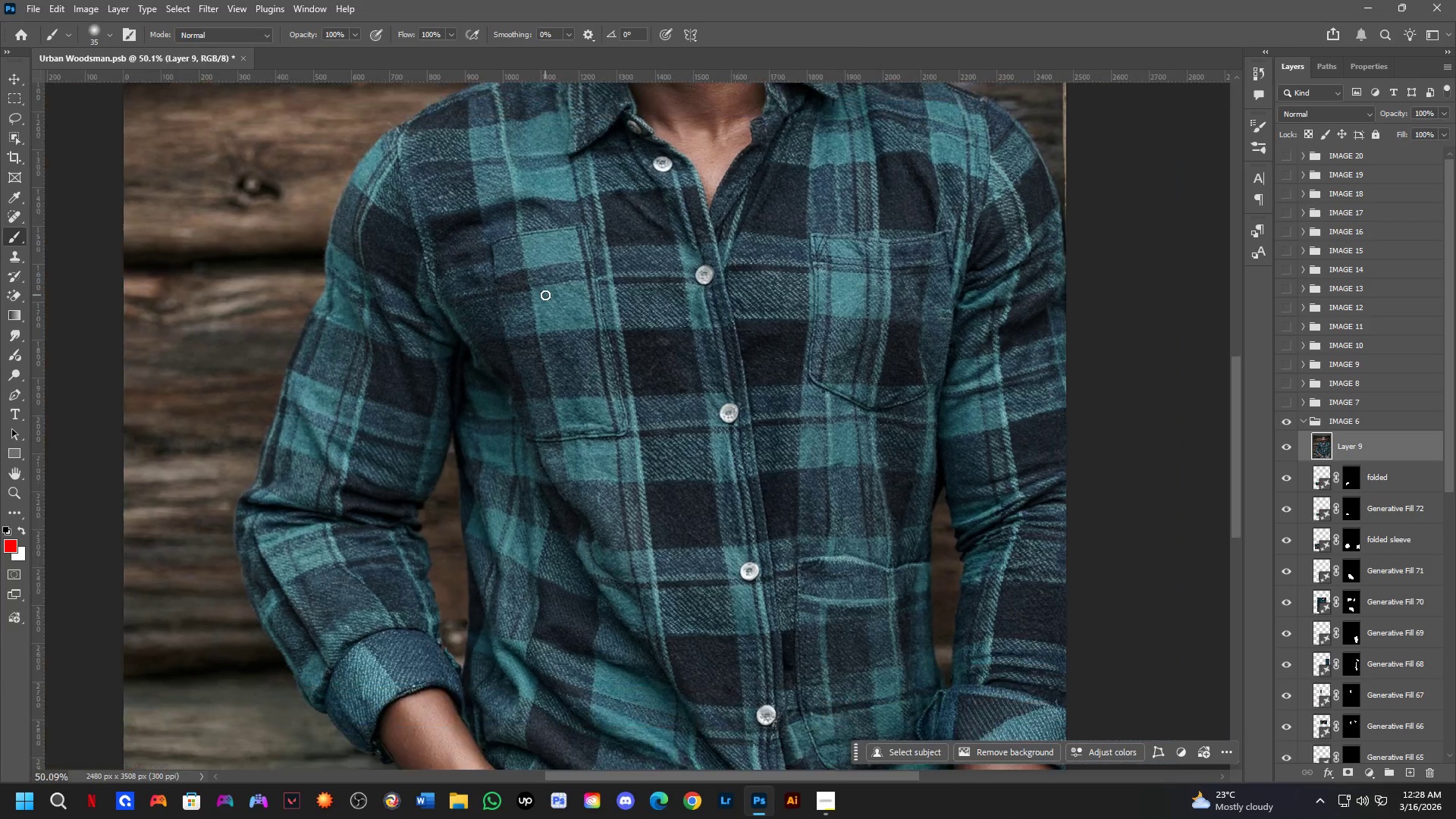 
key(L)
 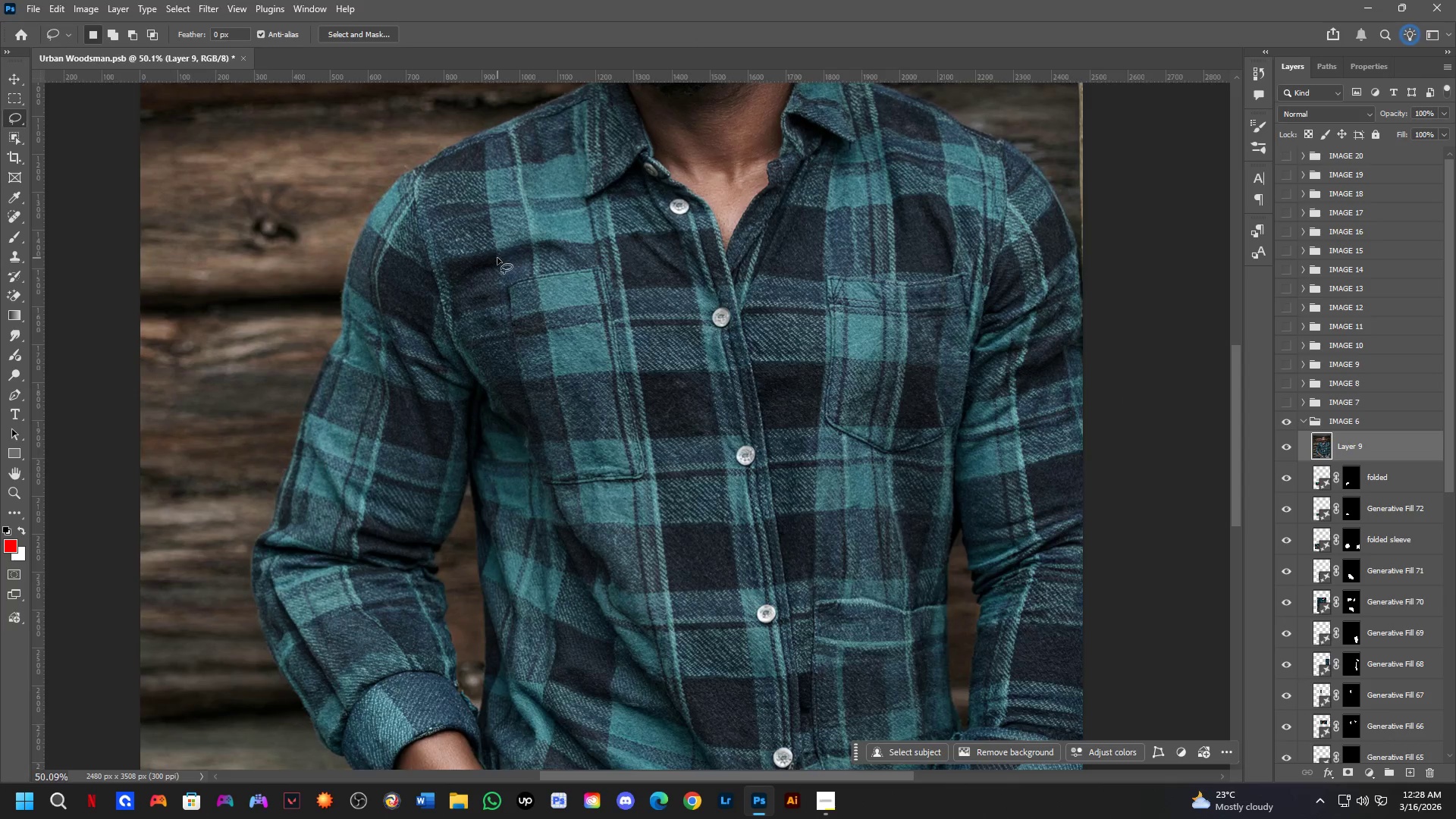 
scroll: coordinate [501, 264], scroll_direction: up, amount: 2.0
 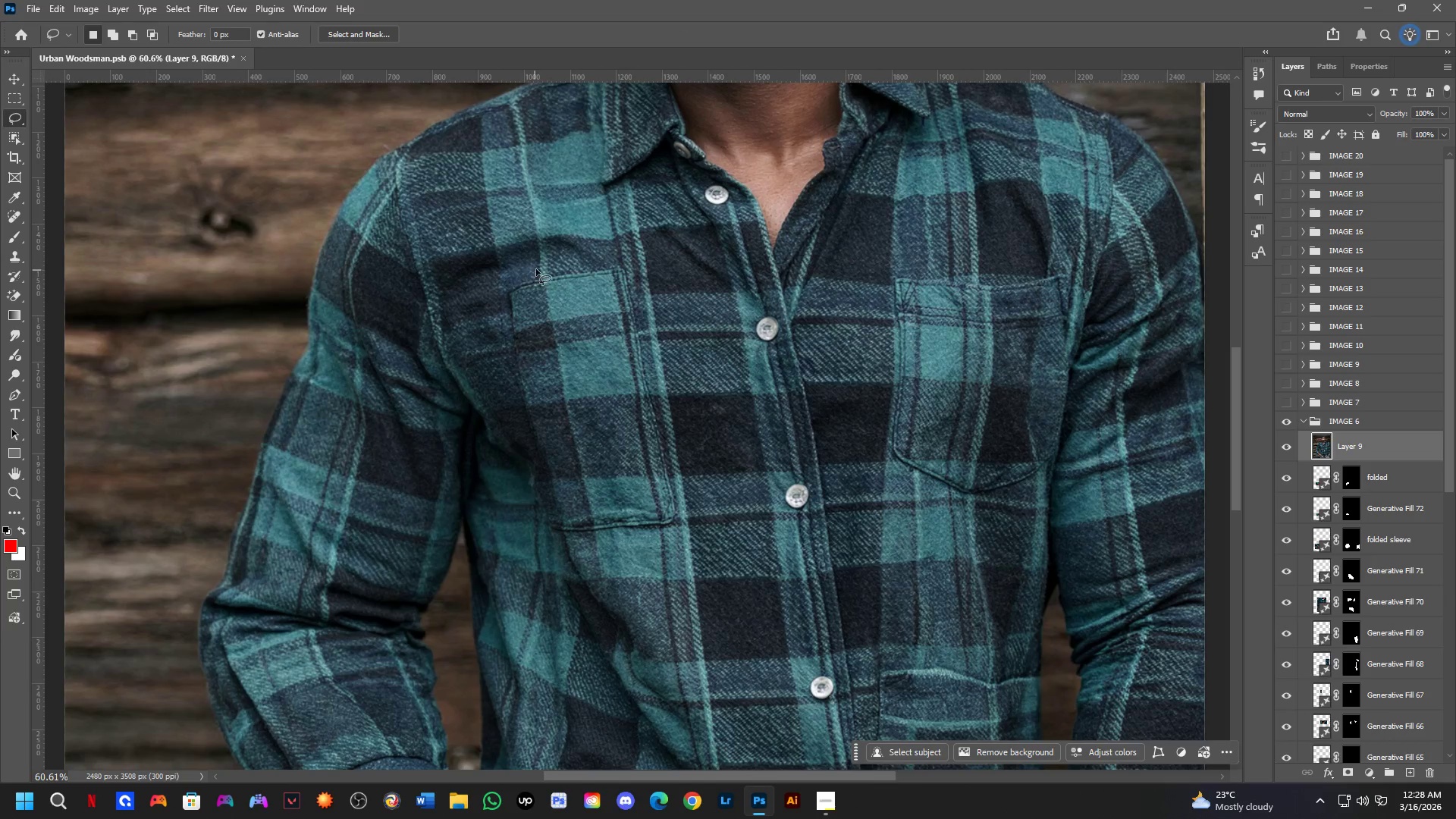 
left_click_drag(start_coordinate=[542, 266], to_coordinate=[485, 272])
 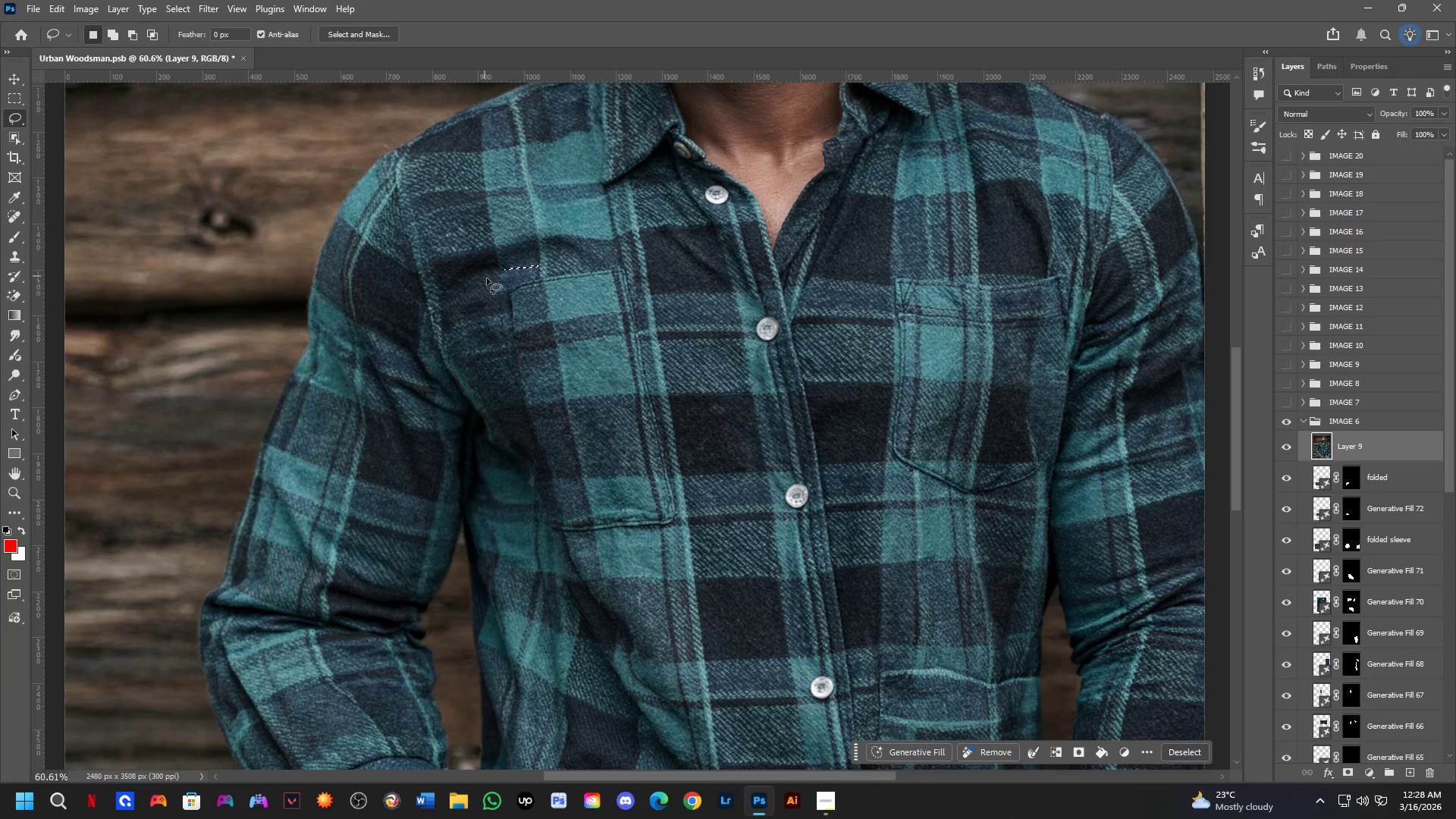 
key(Control+Z)
 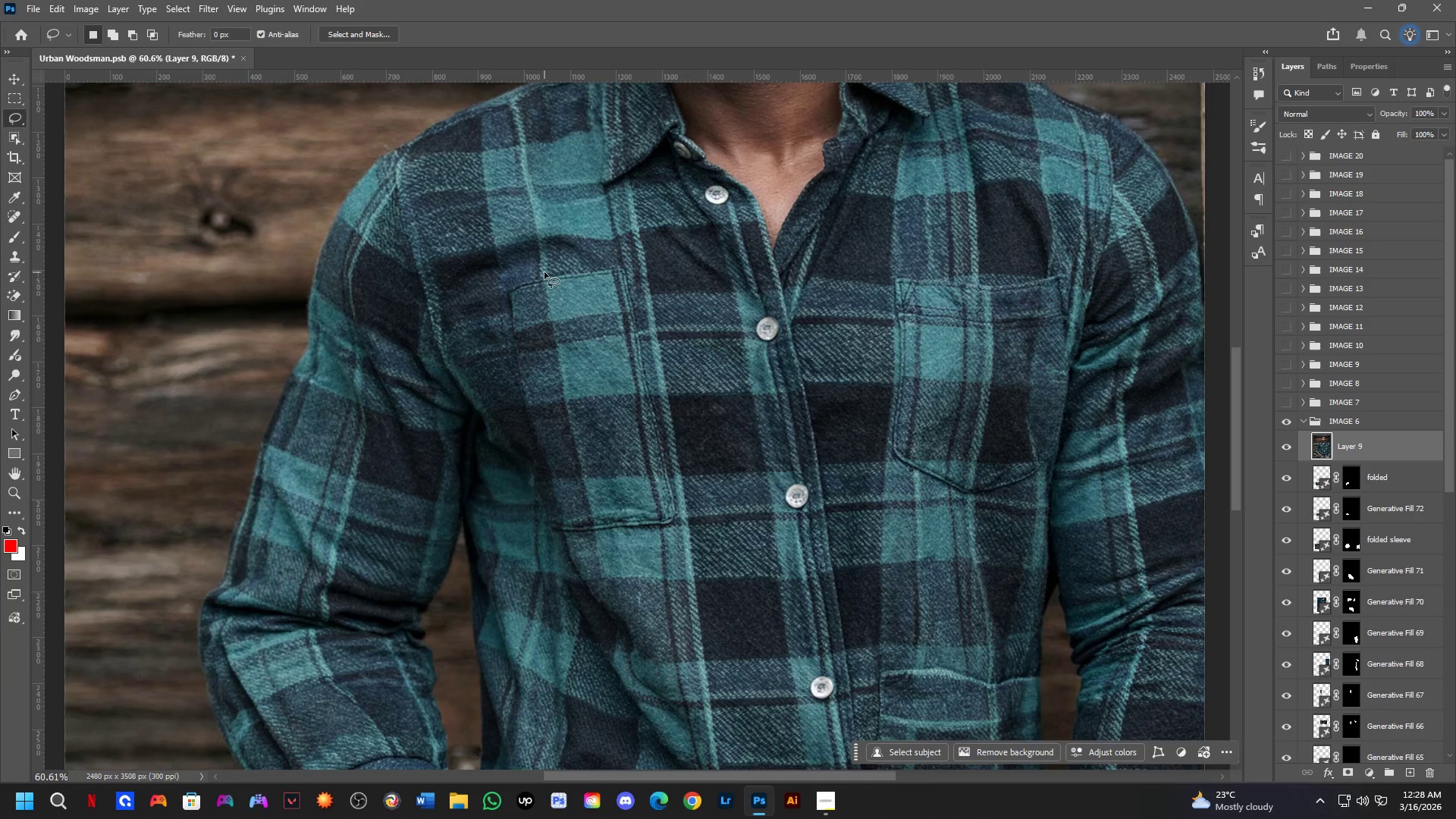 
left_click_drag(start_coordinate=[544, 265], to_coordinate=[604, 237])
 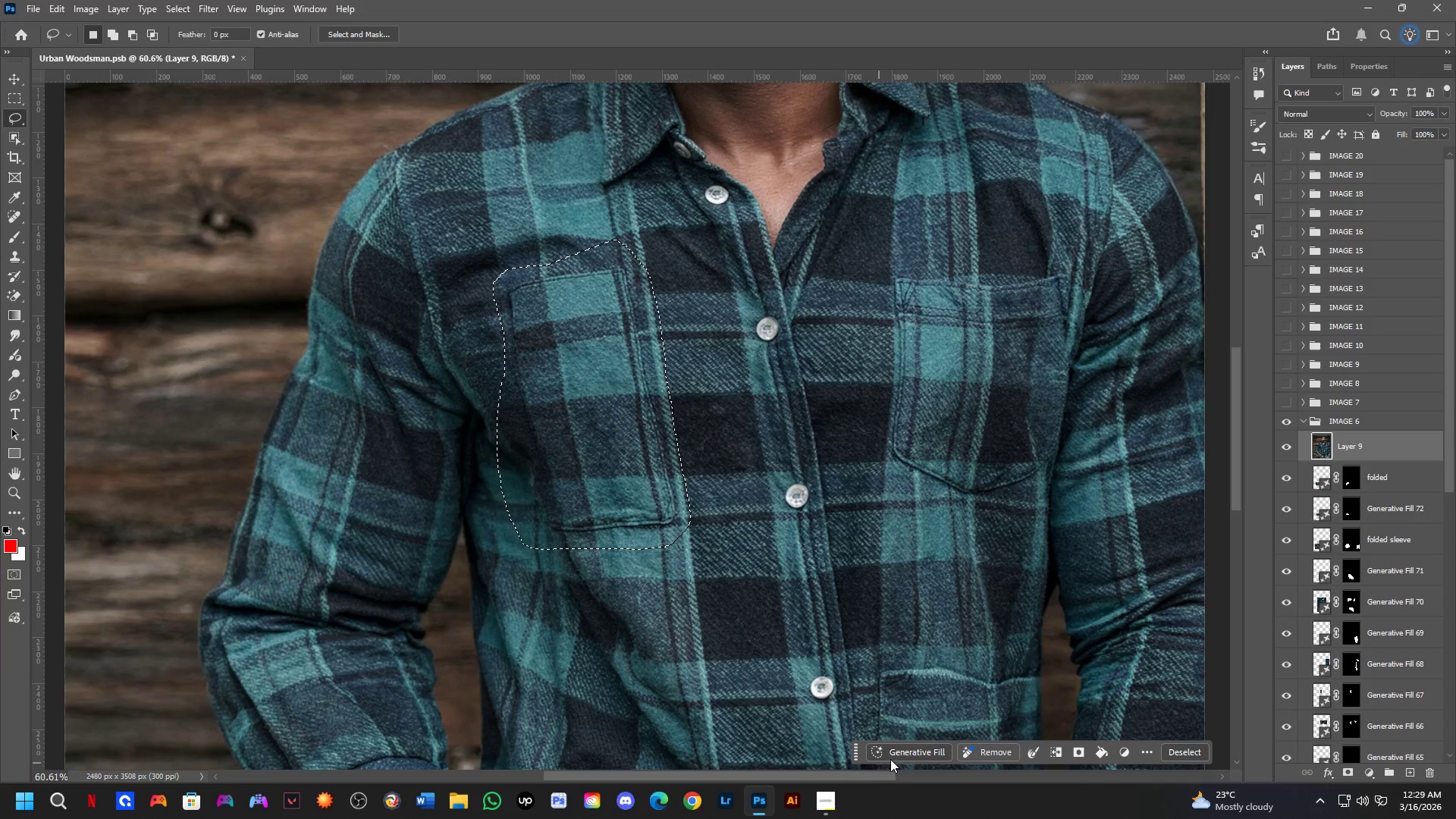 
left_click([907, 753])
 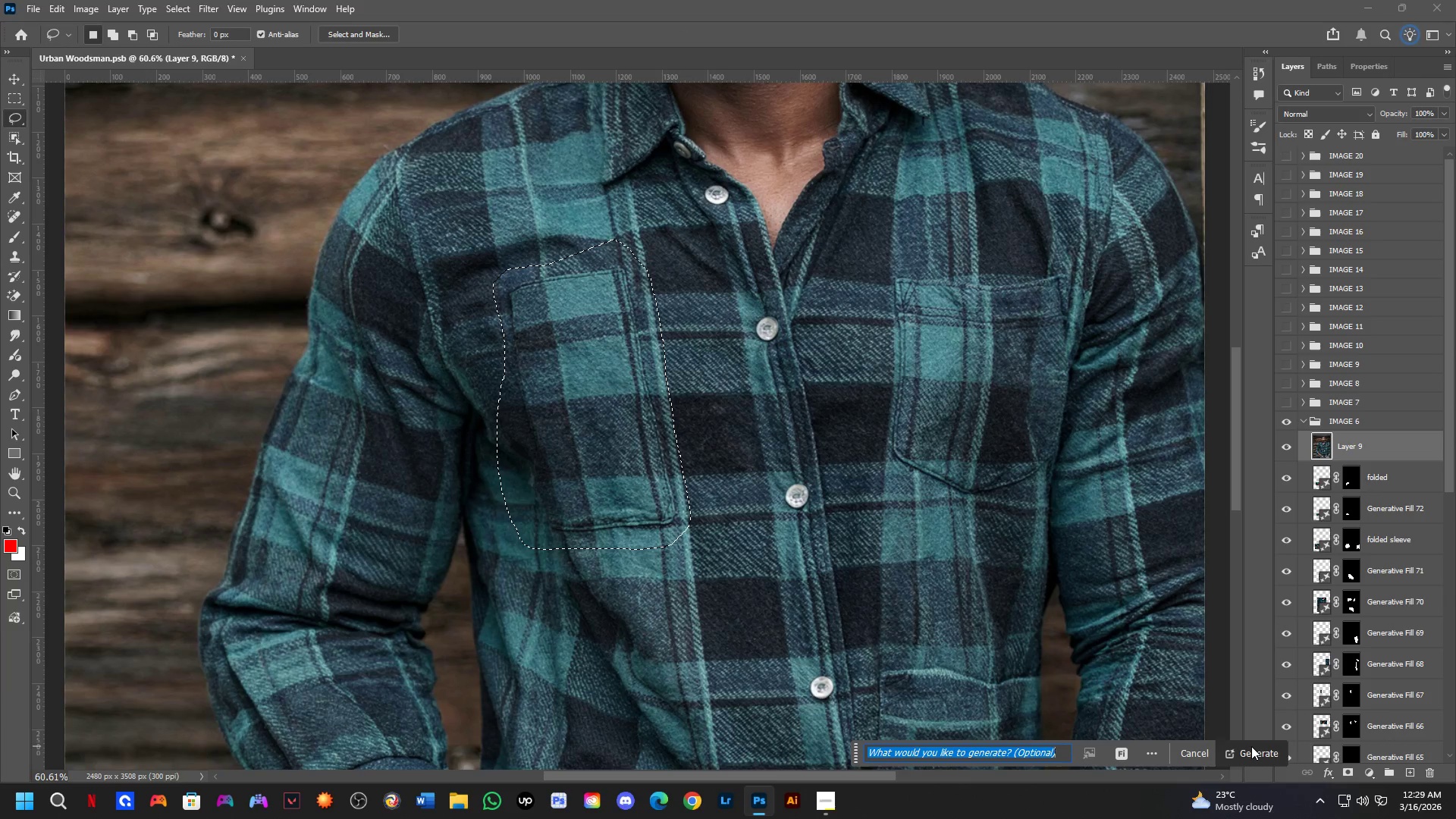 
left_click([1251, 746])
 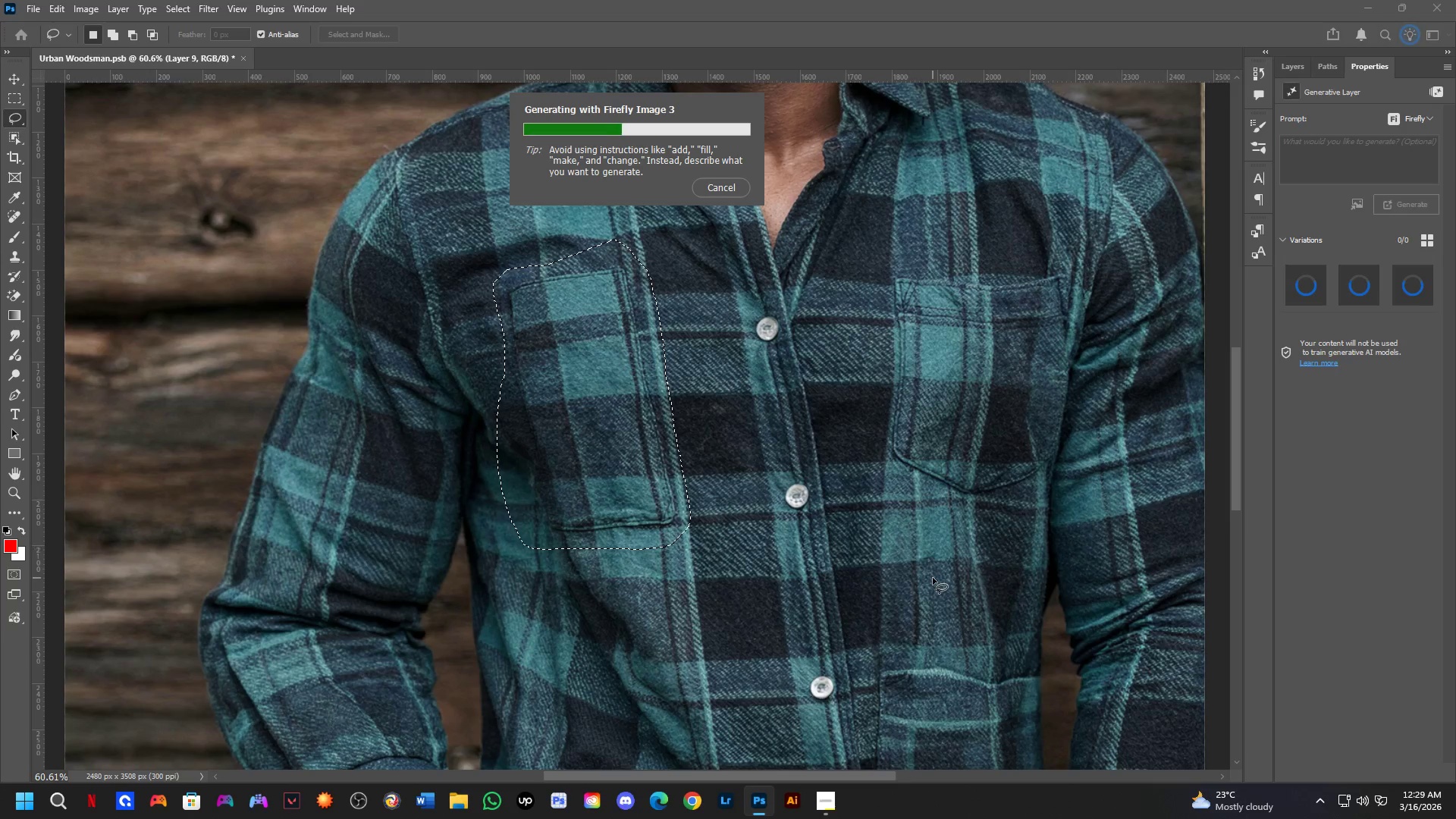 
wait(6.58)
 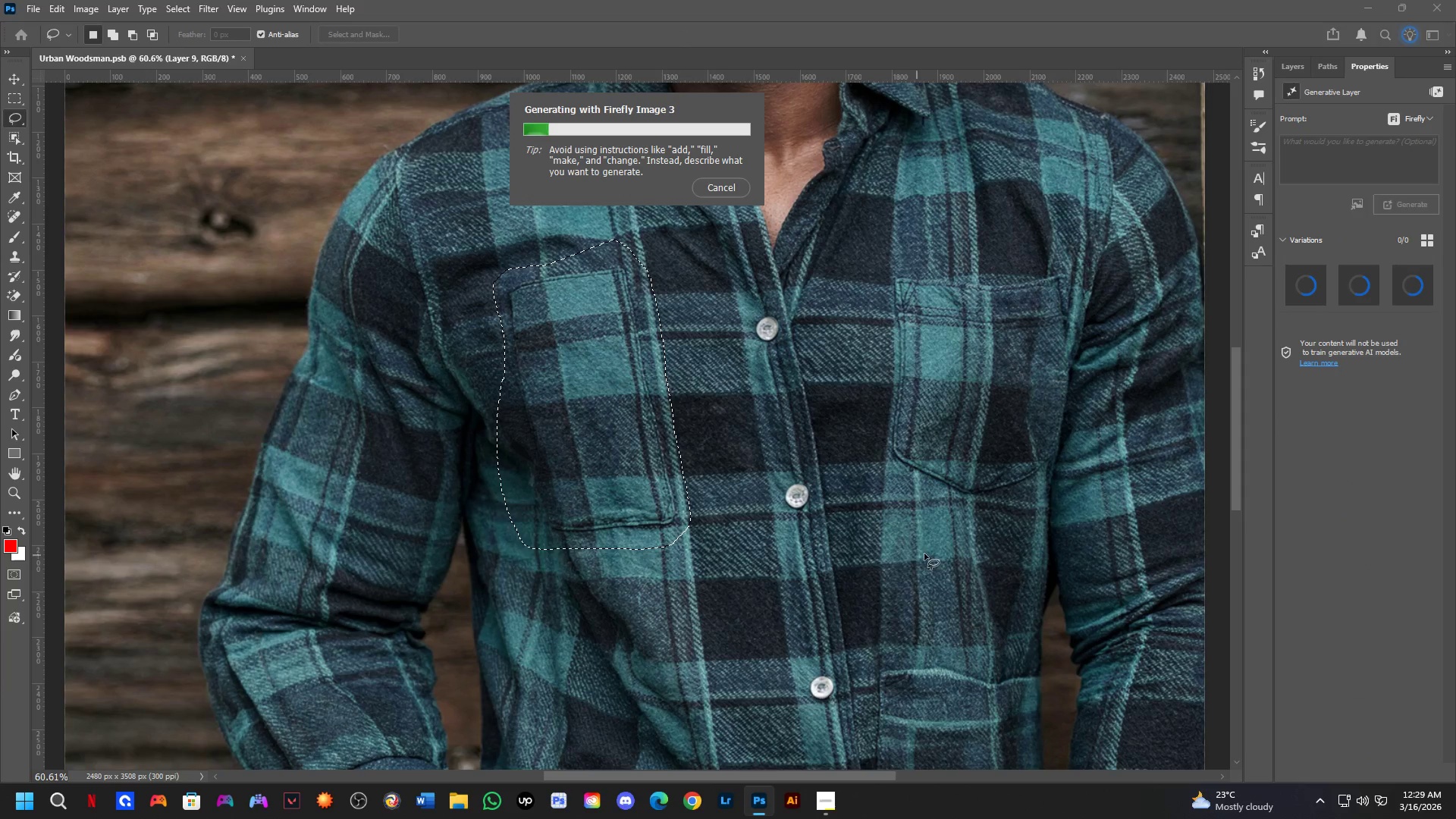 
hold_key(key=ShiftLeft, duration=0.64)
 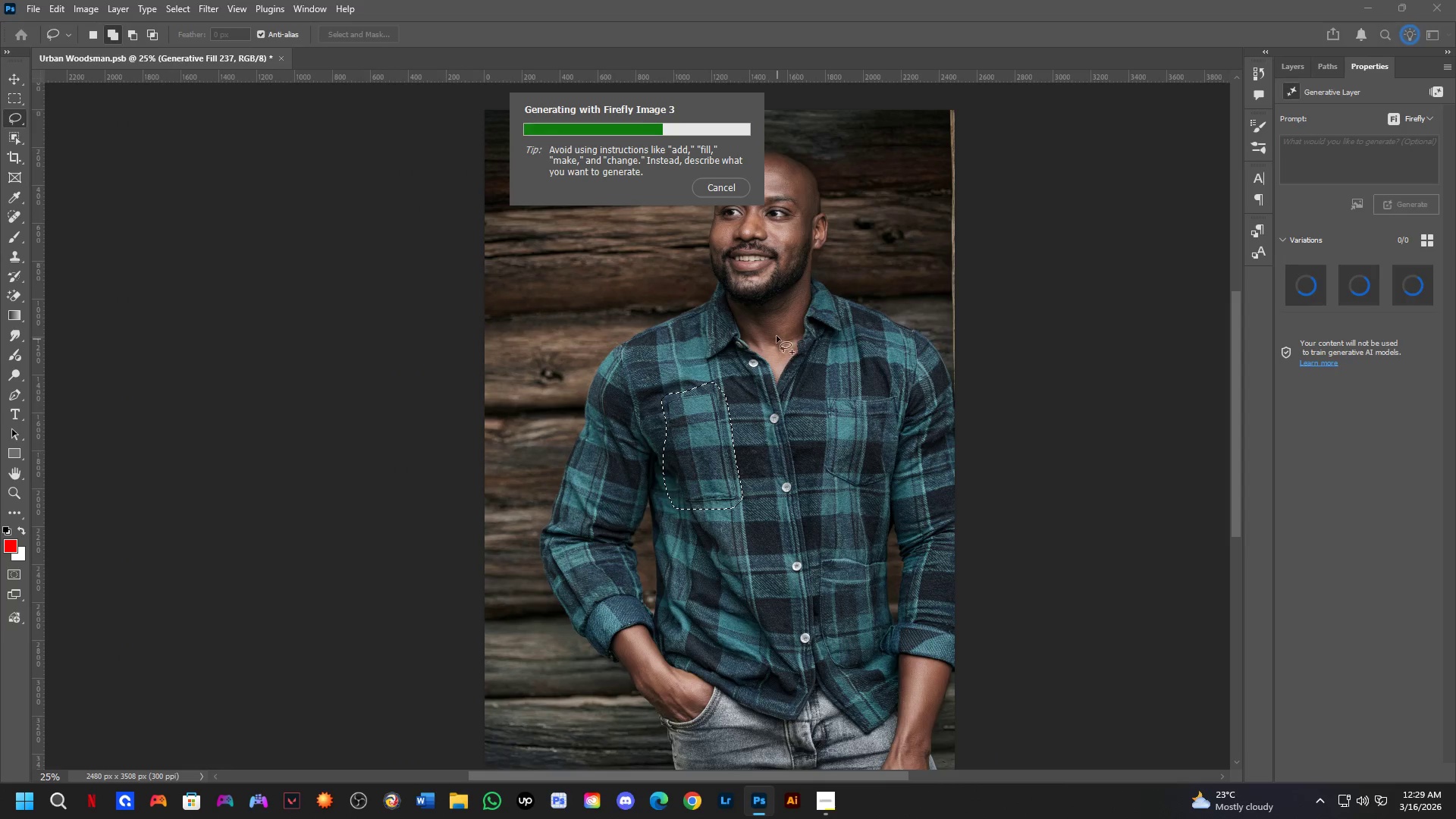 
hold_key(key=ShiftLeft, duration=0.47)
 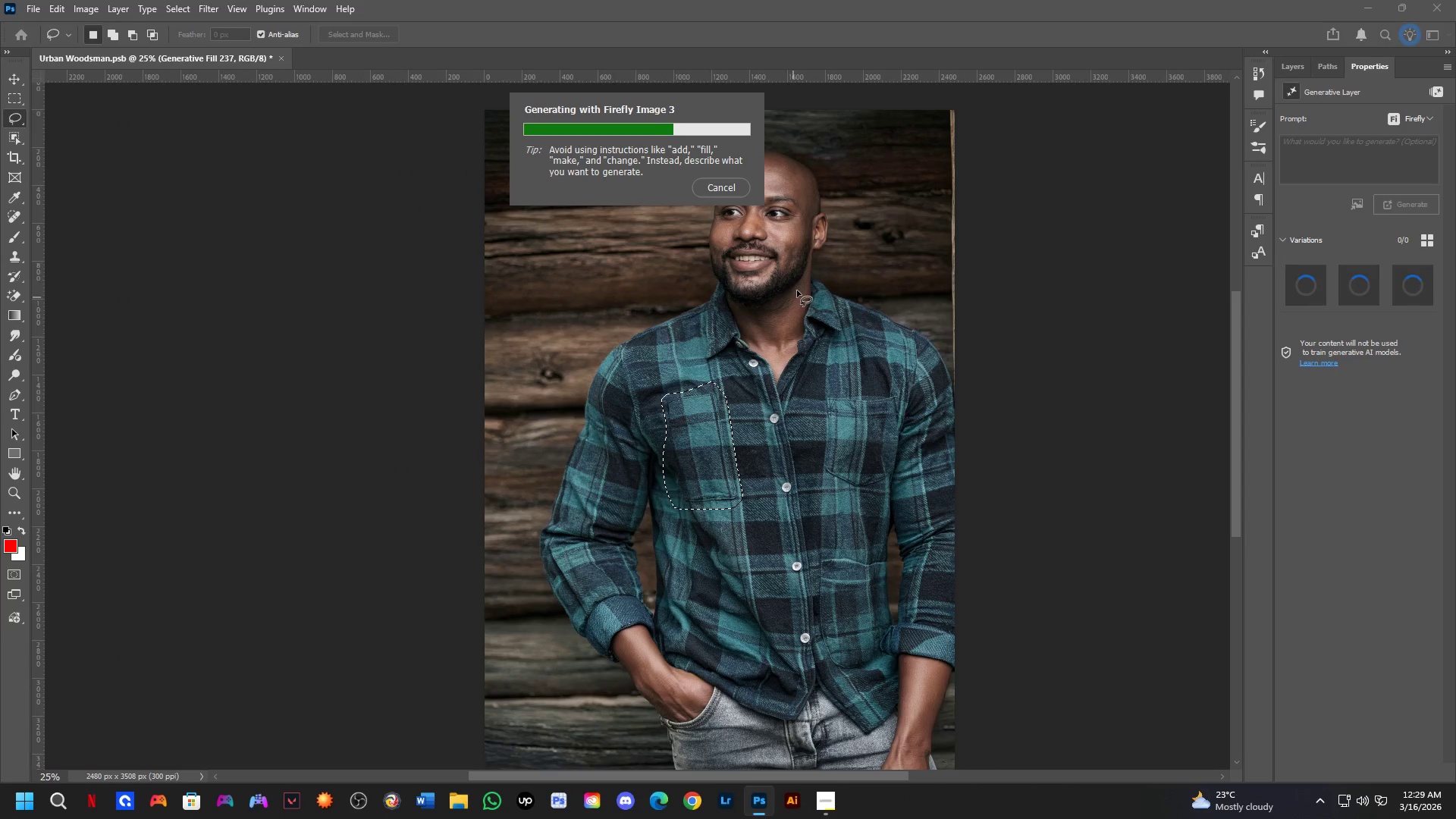 
scroll: coordinate [779, 481], scroll_direction: down, amount: 4.0
 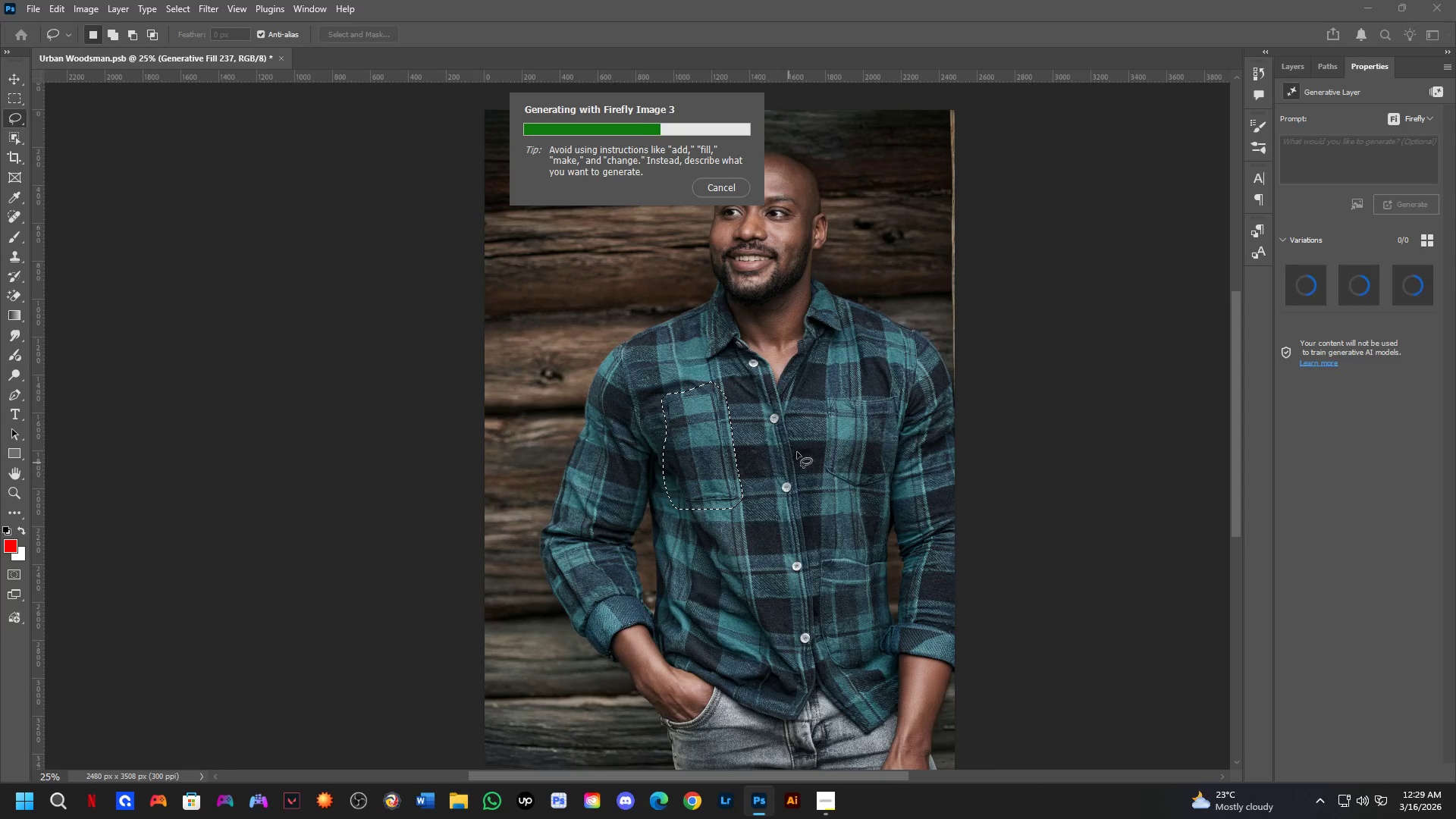 
key(Alt+Tab)